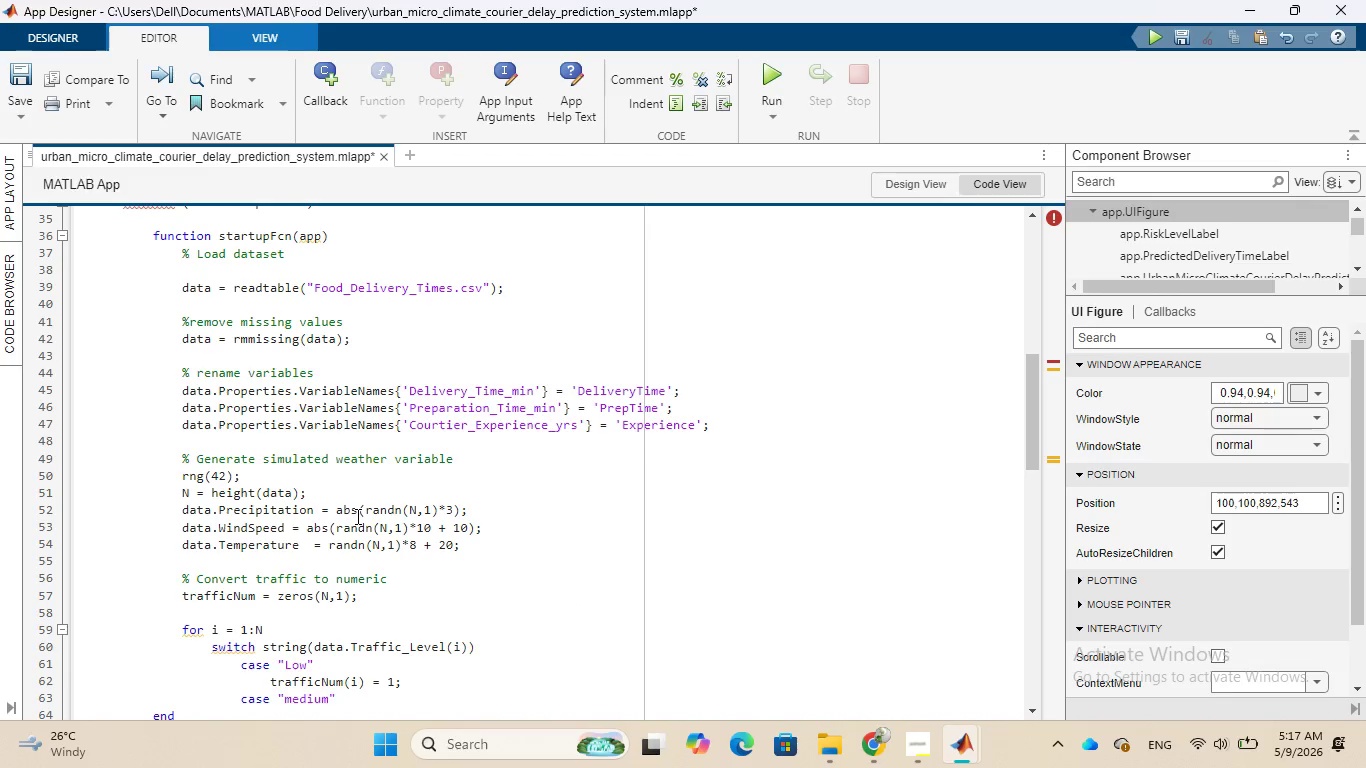 
key(ArrowRight)
 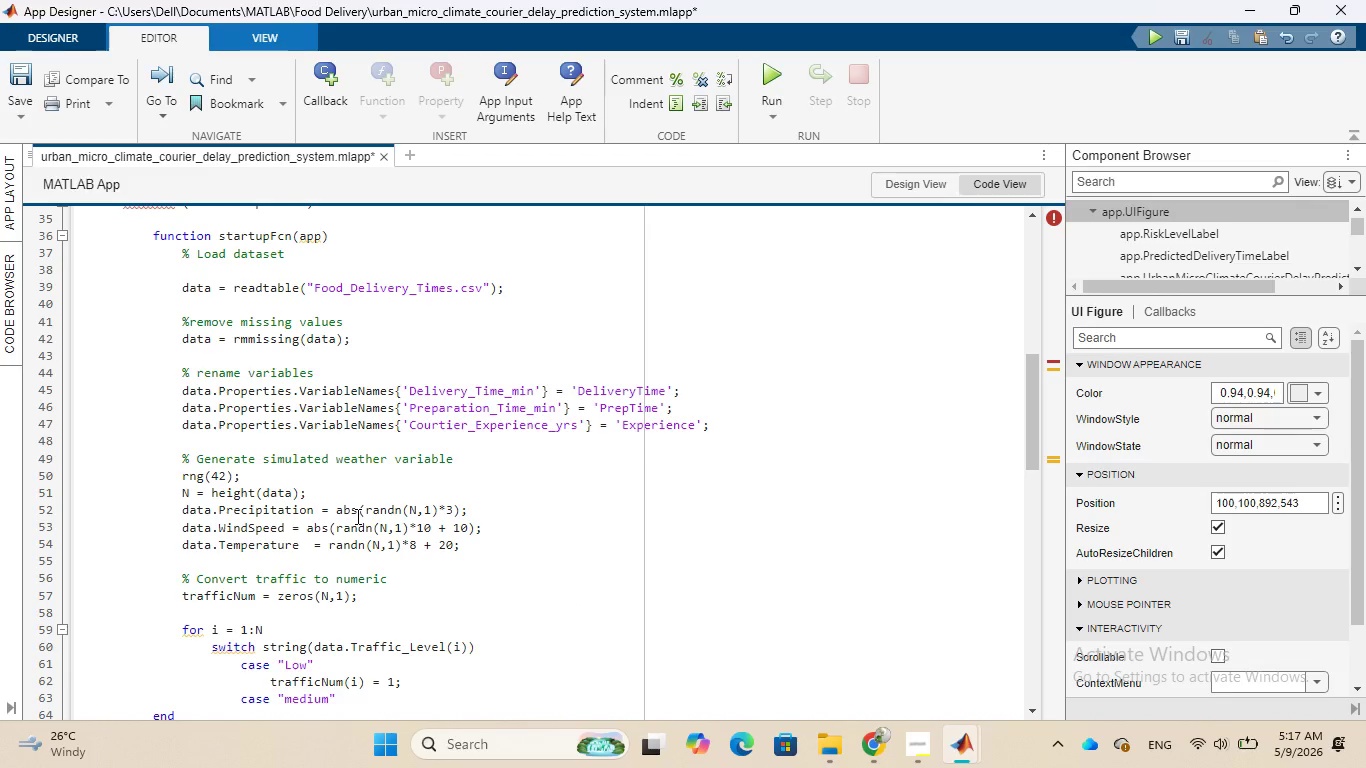 
key(Enter)
 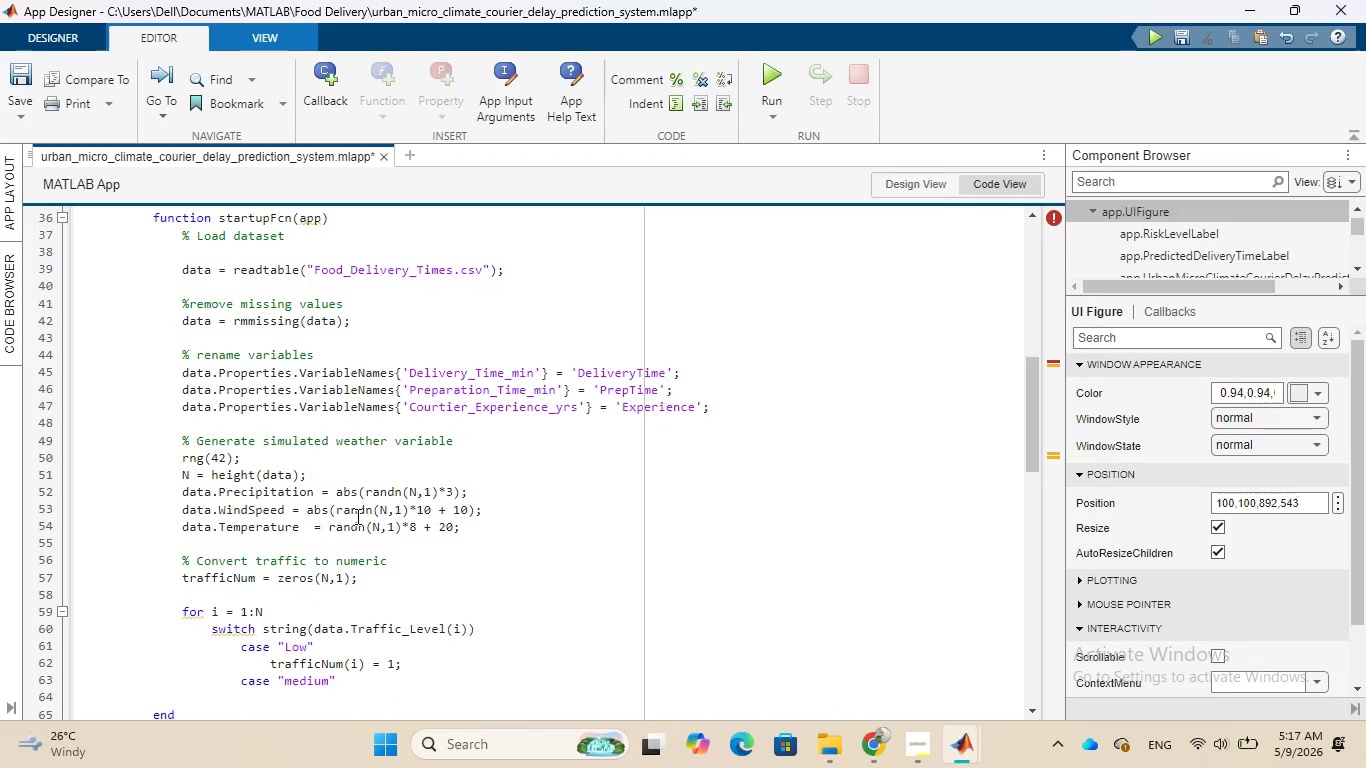 
type(traffi)
key(Tab)
type((i)
 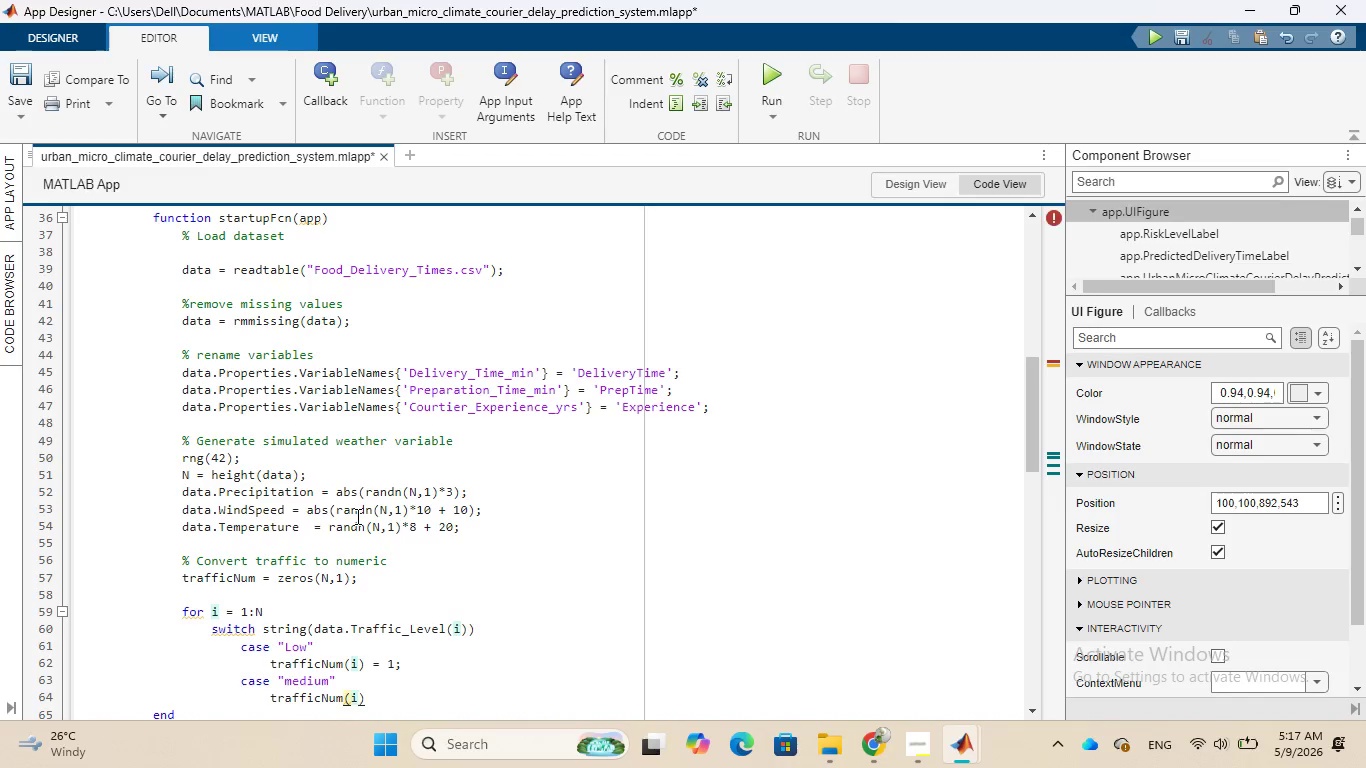 
key(ArrowRight)
 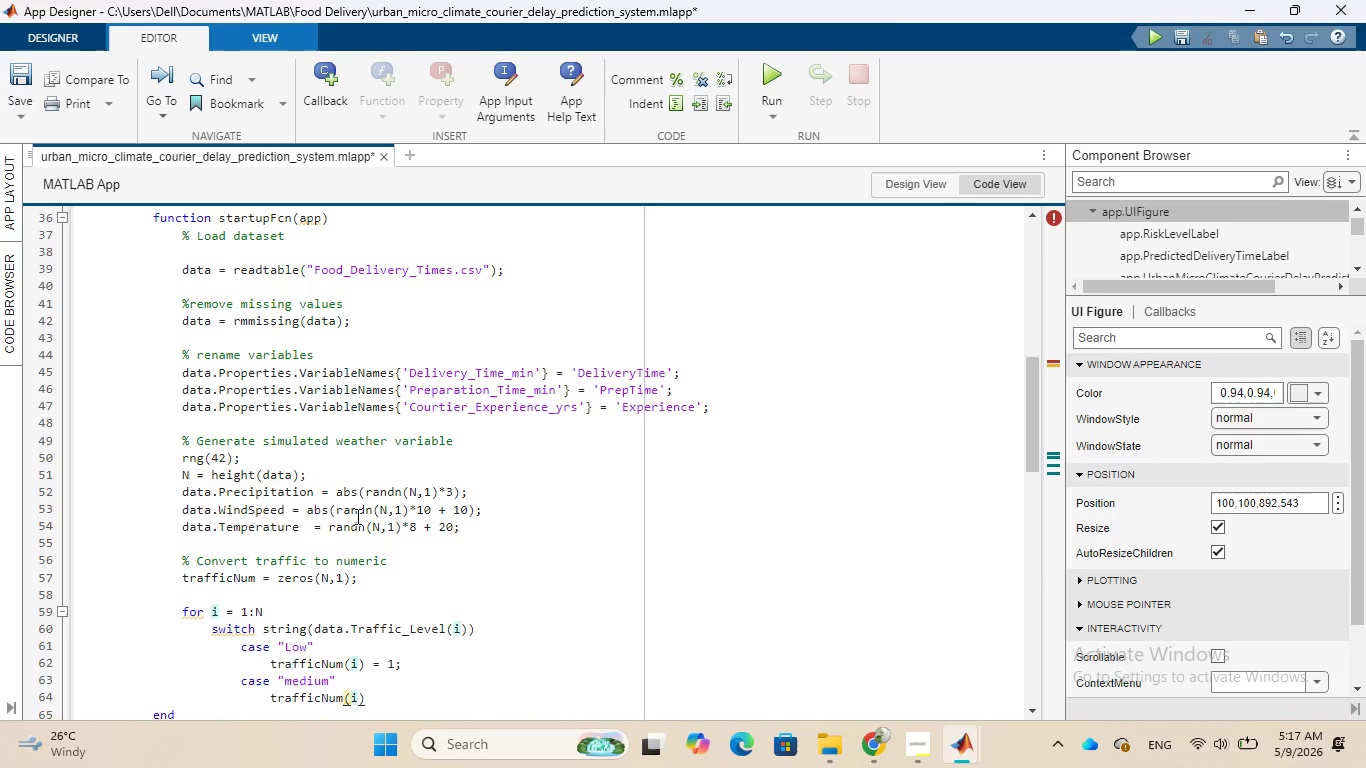 
key(Space)
 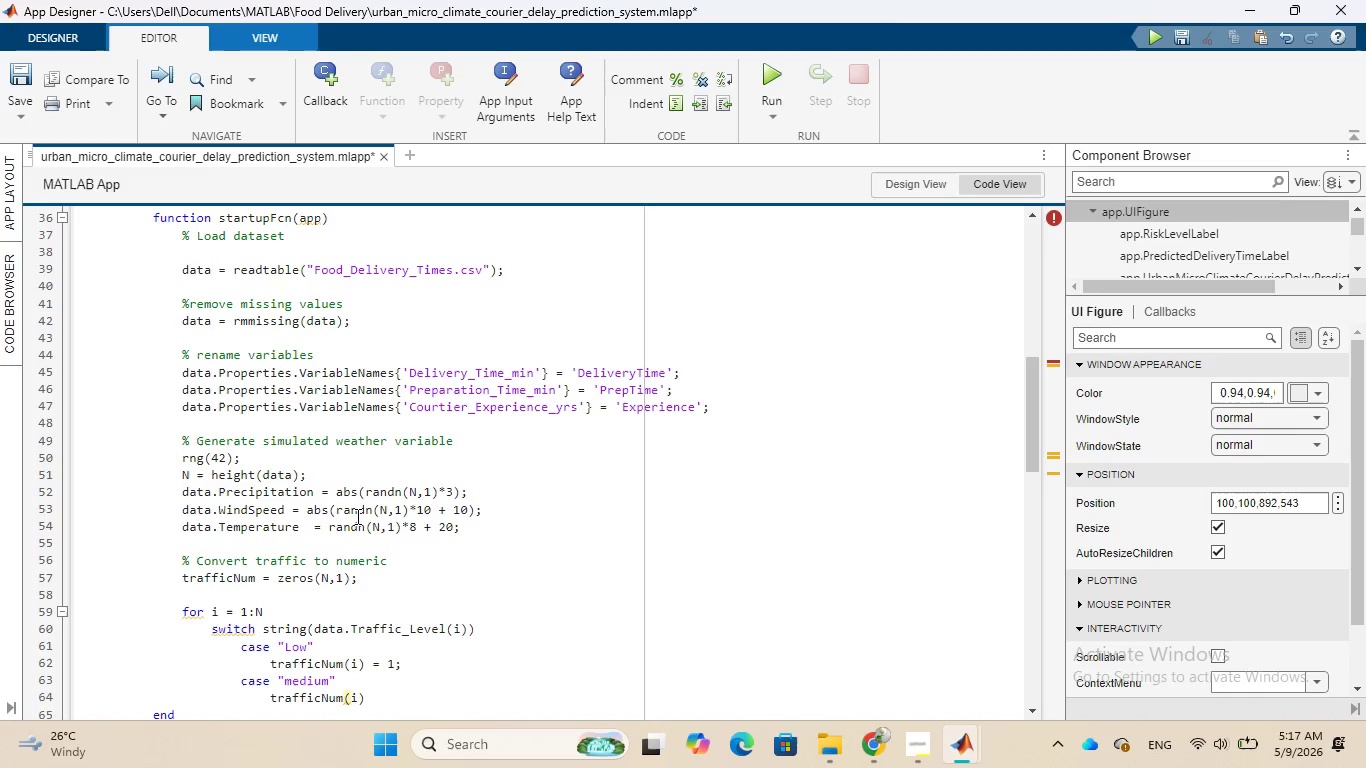 
key(Equal)
 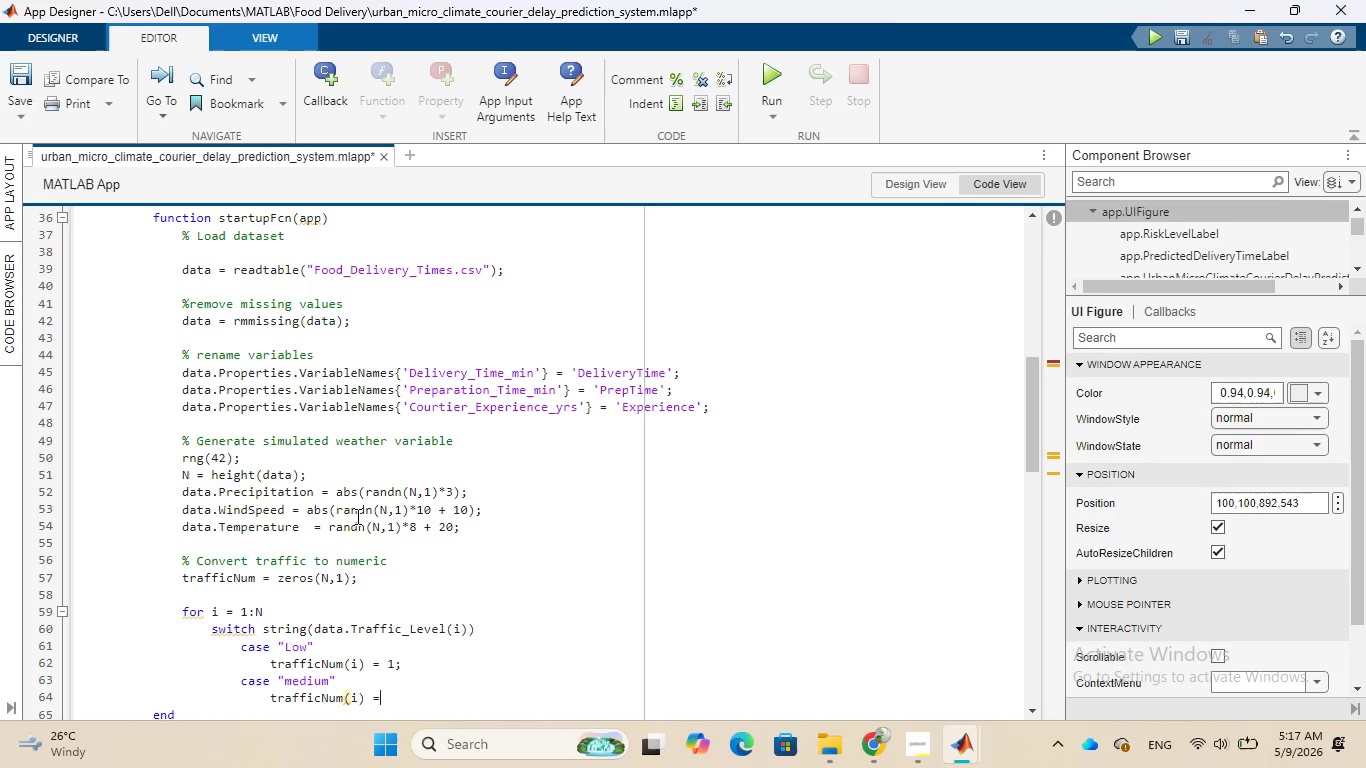 
key(Space)
 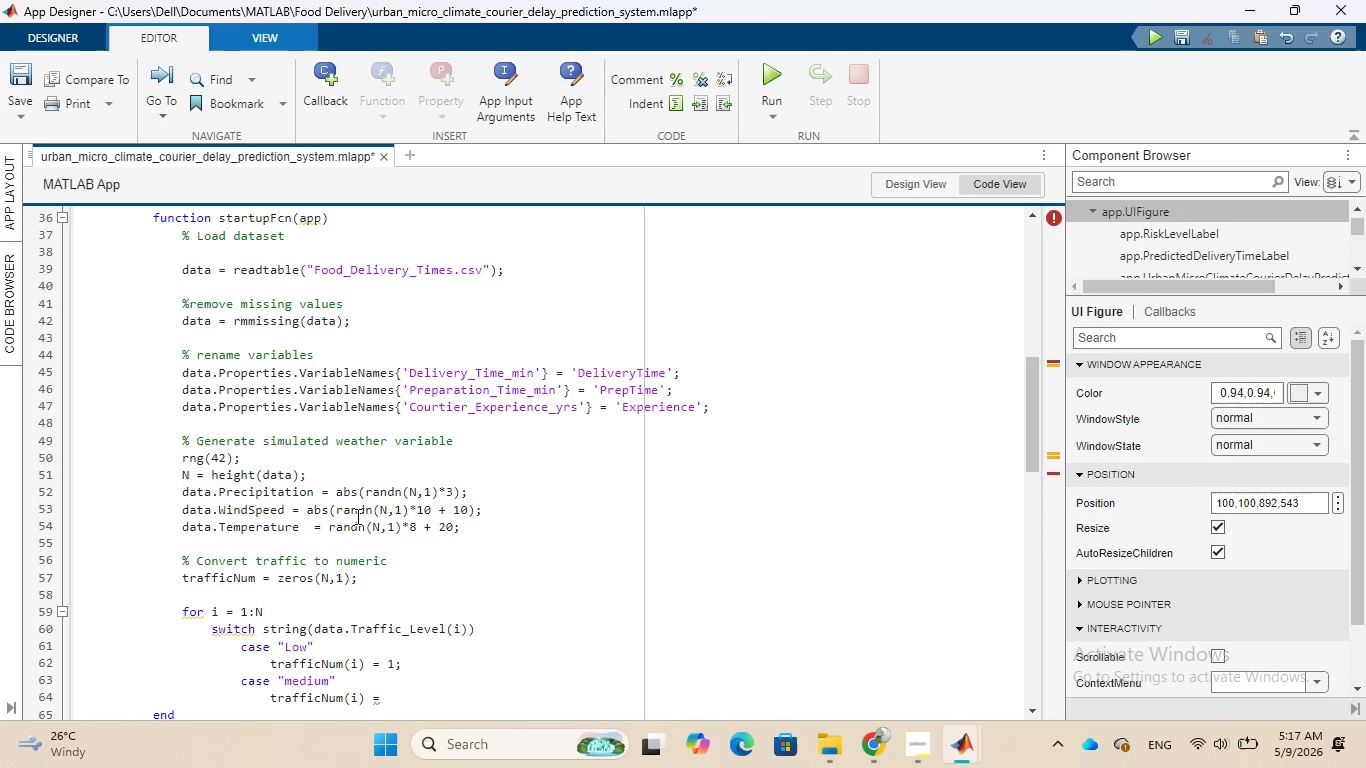 
key(2)
 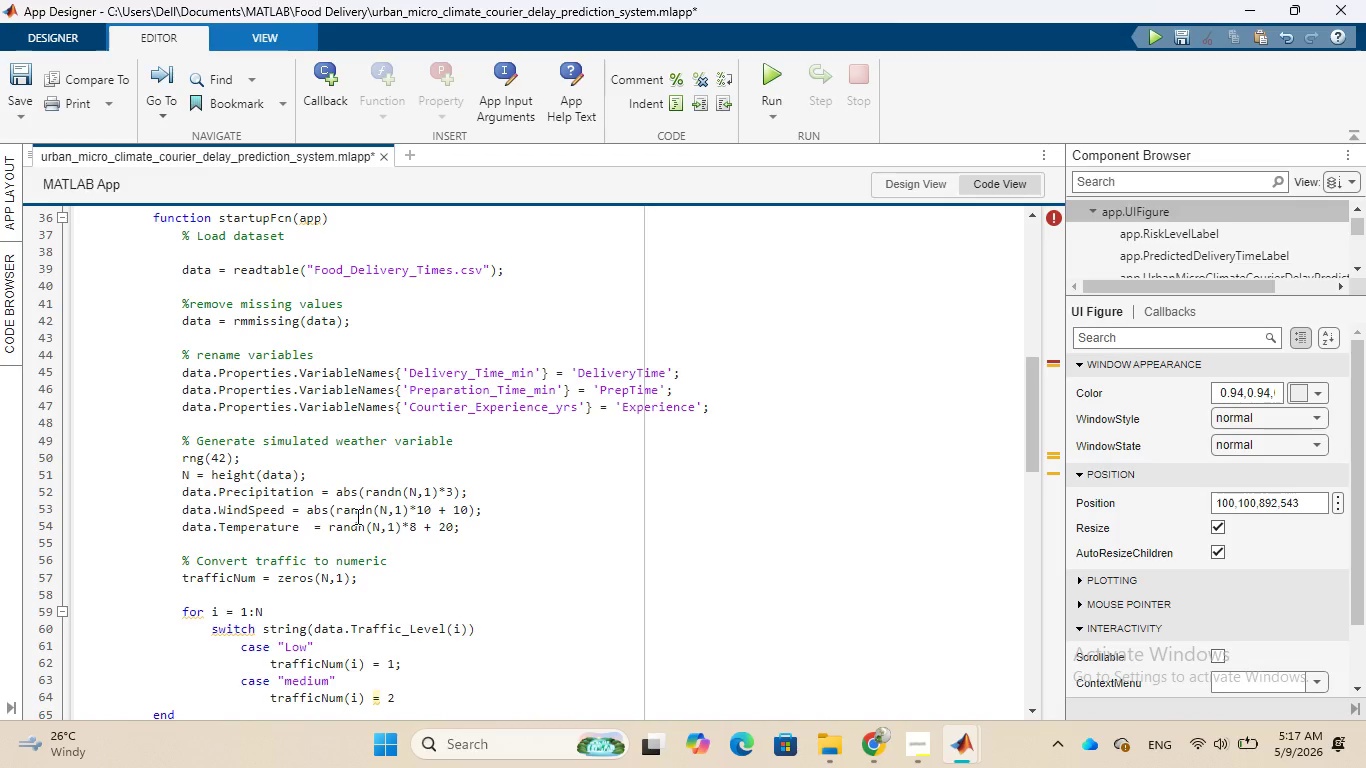 
key(Semicolon)
 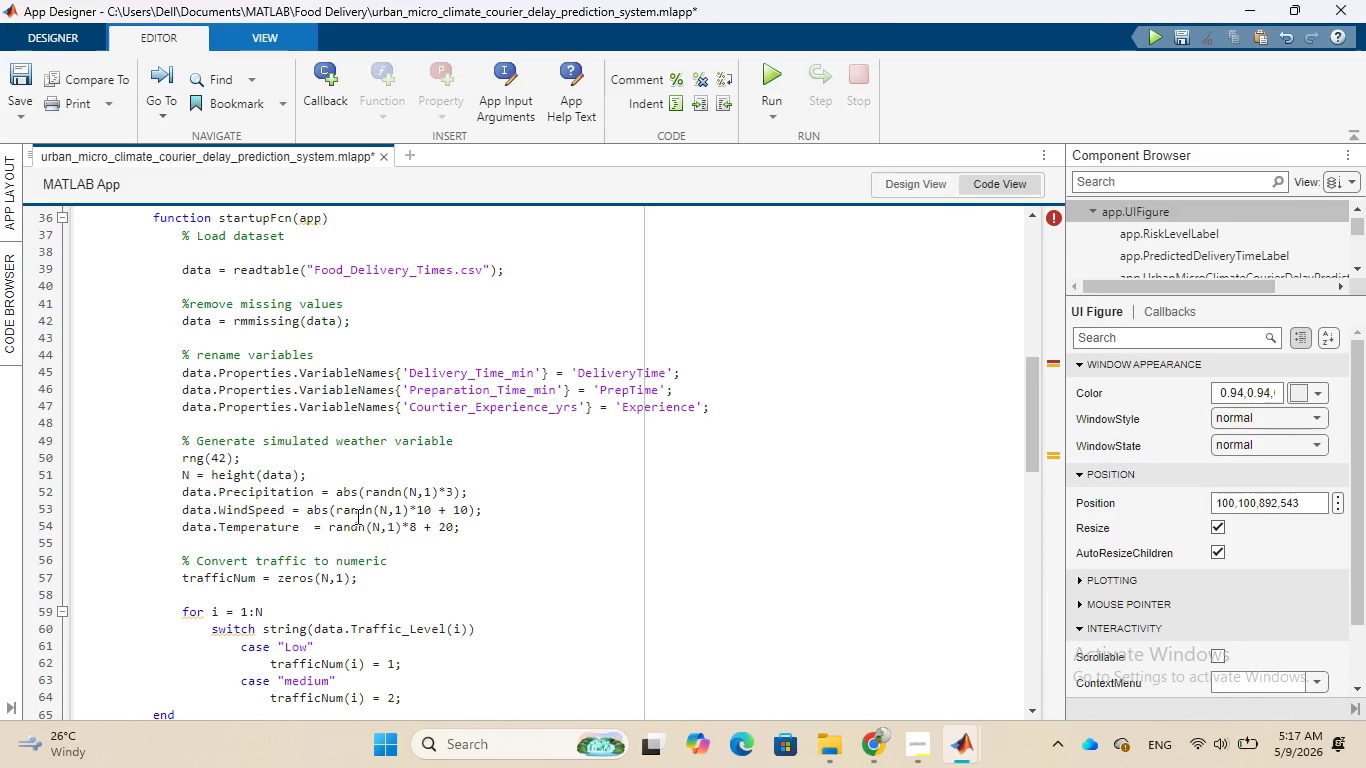 
key(Enter)
 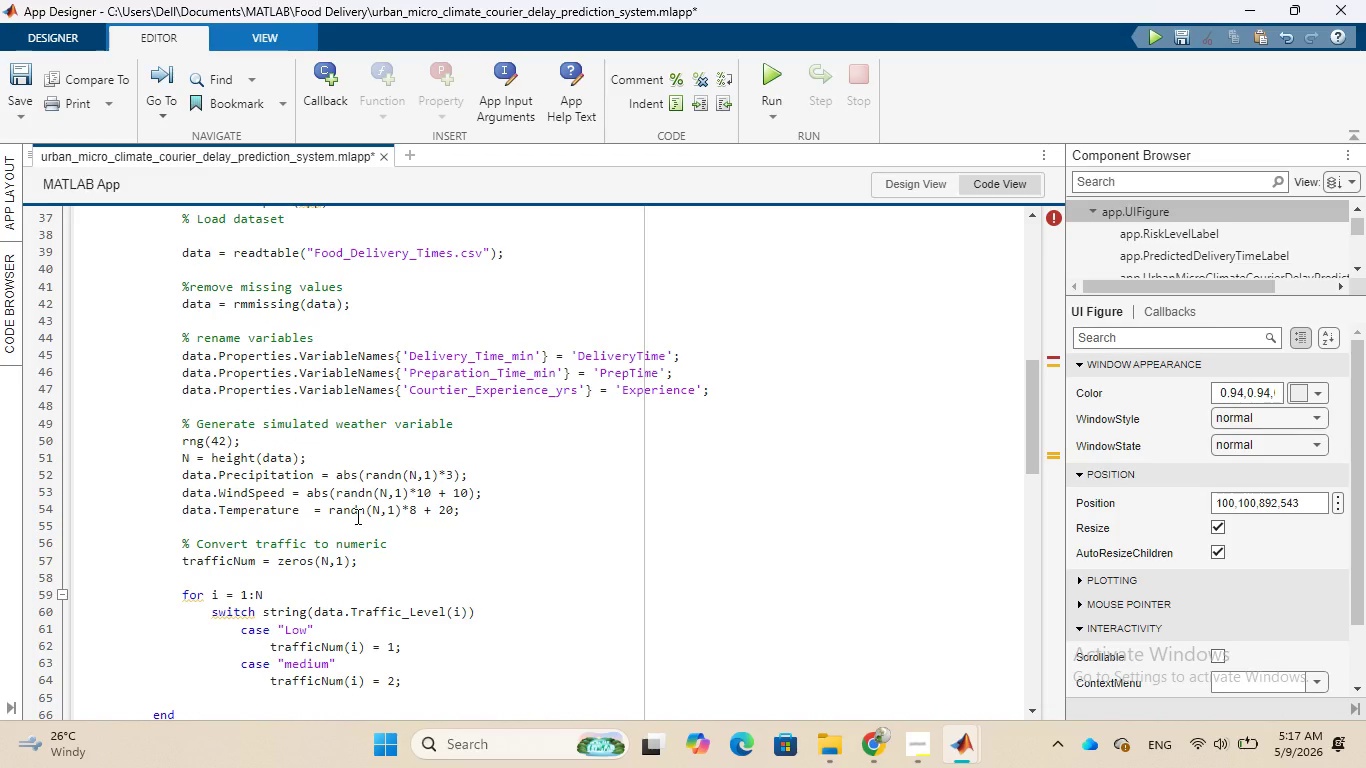 
type(case)
 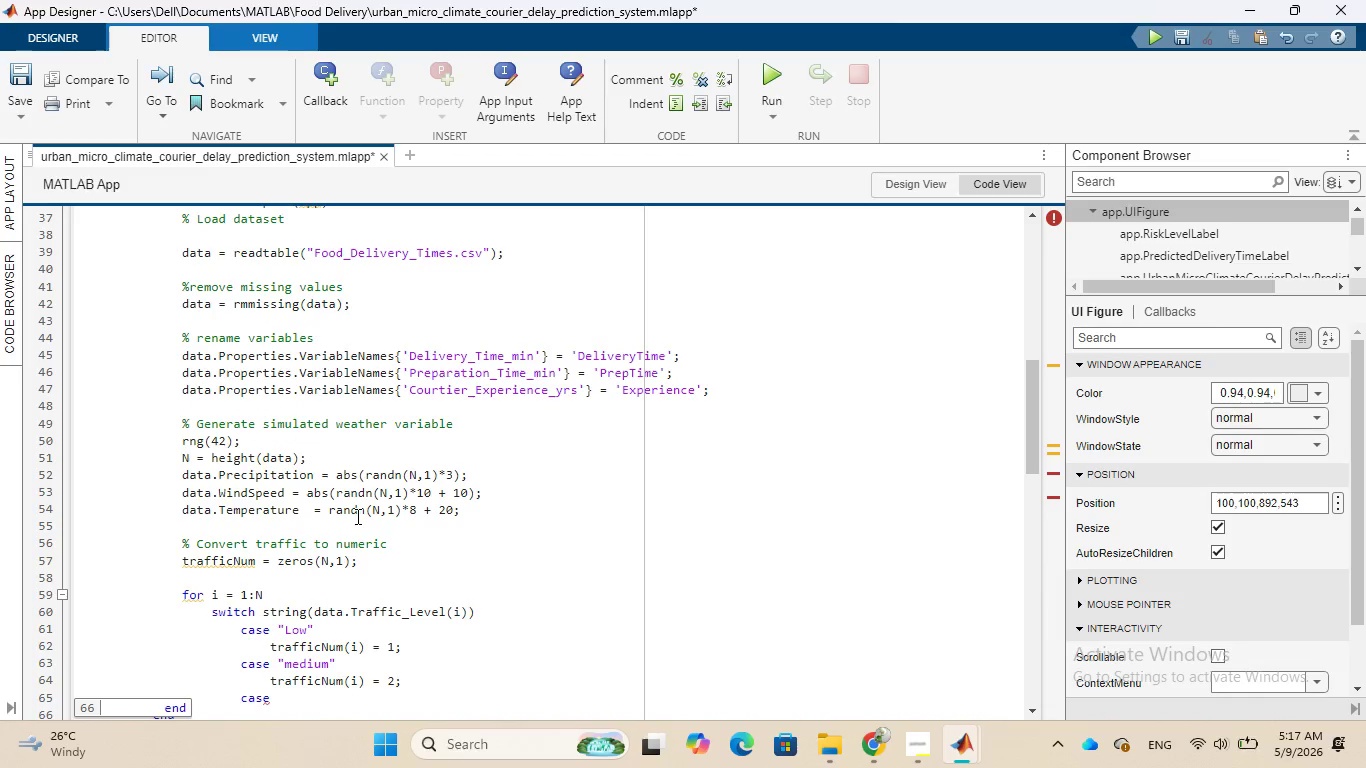 
type( "High)
 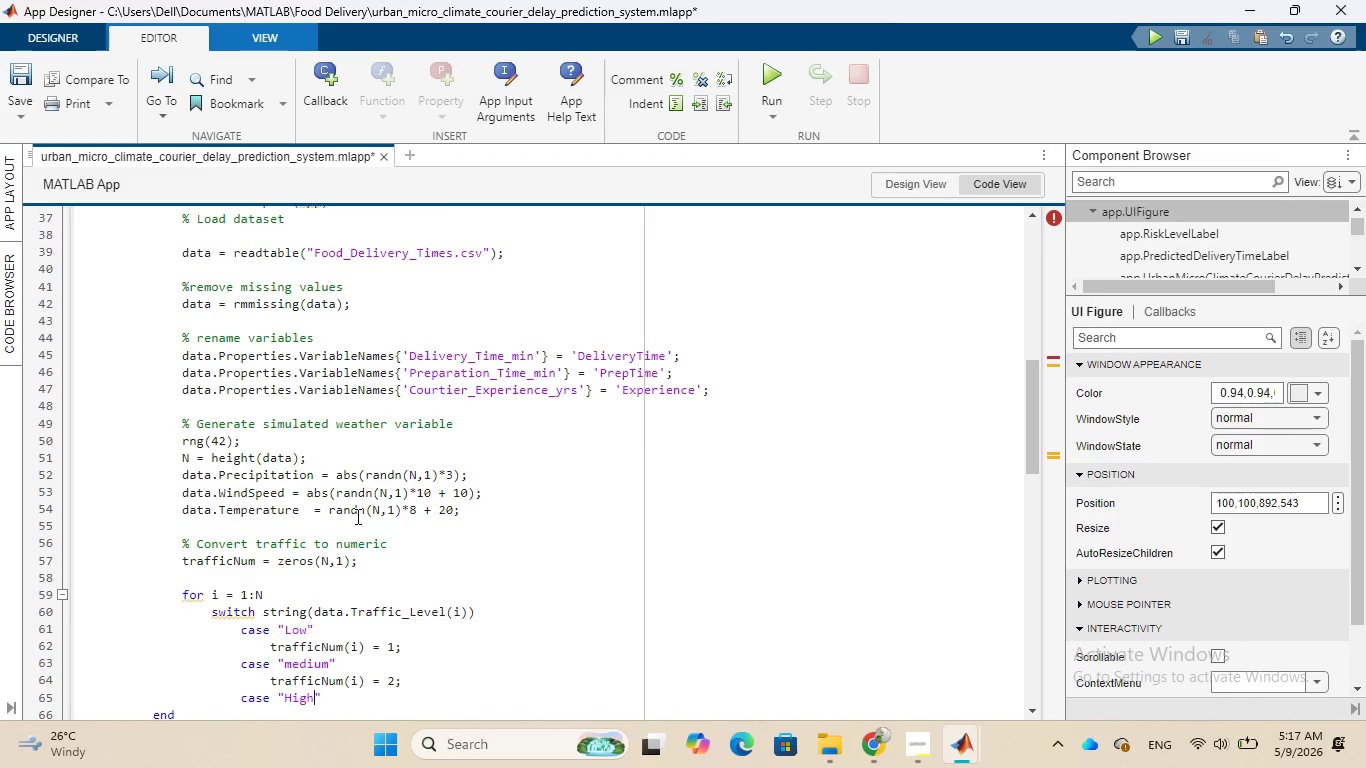 
key(ArrowRight)
 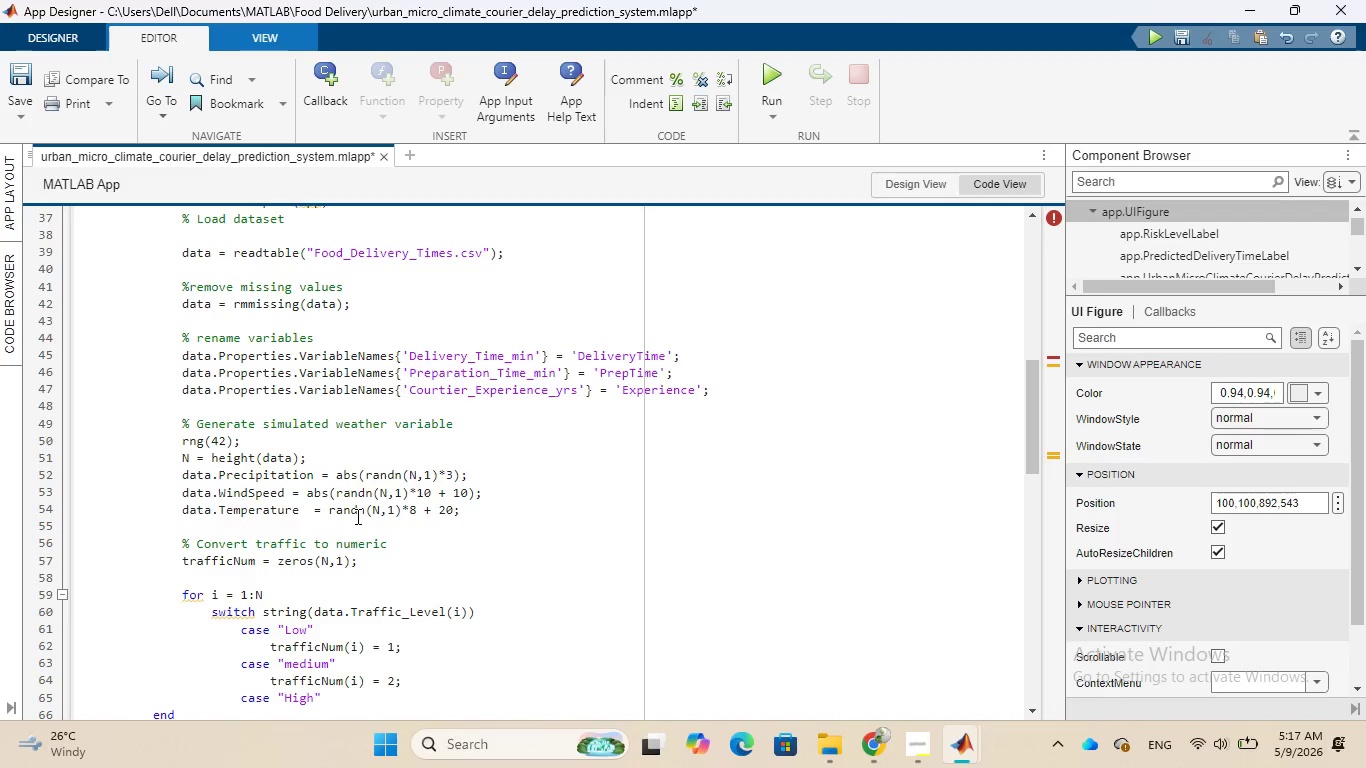 
key(Enter)
 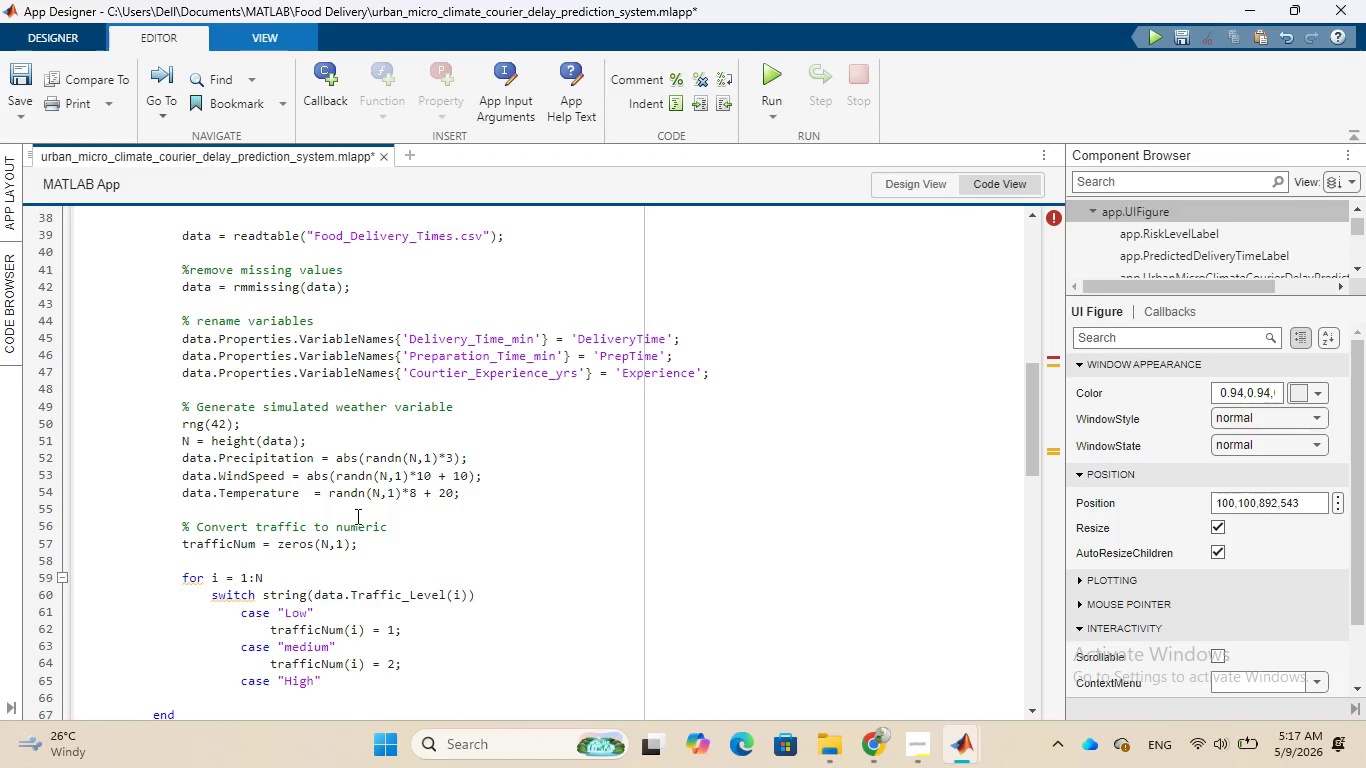 
wait(6.17)
 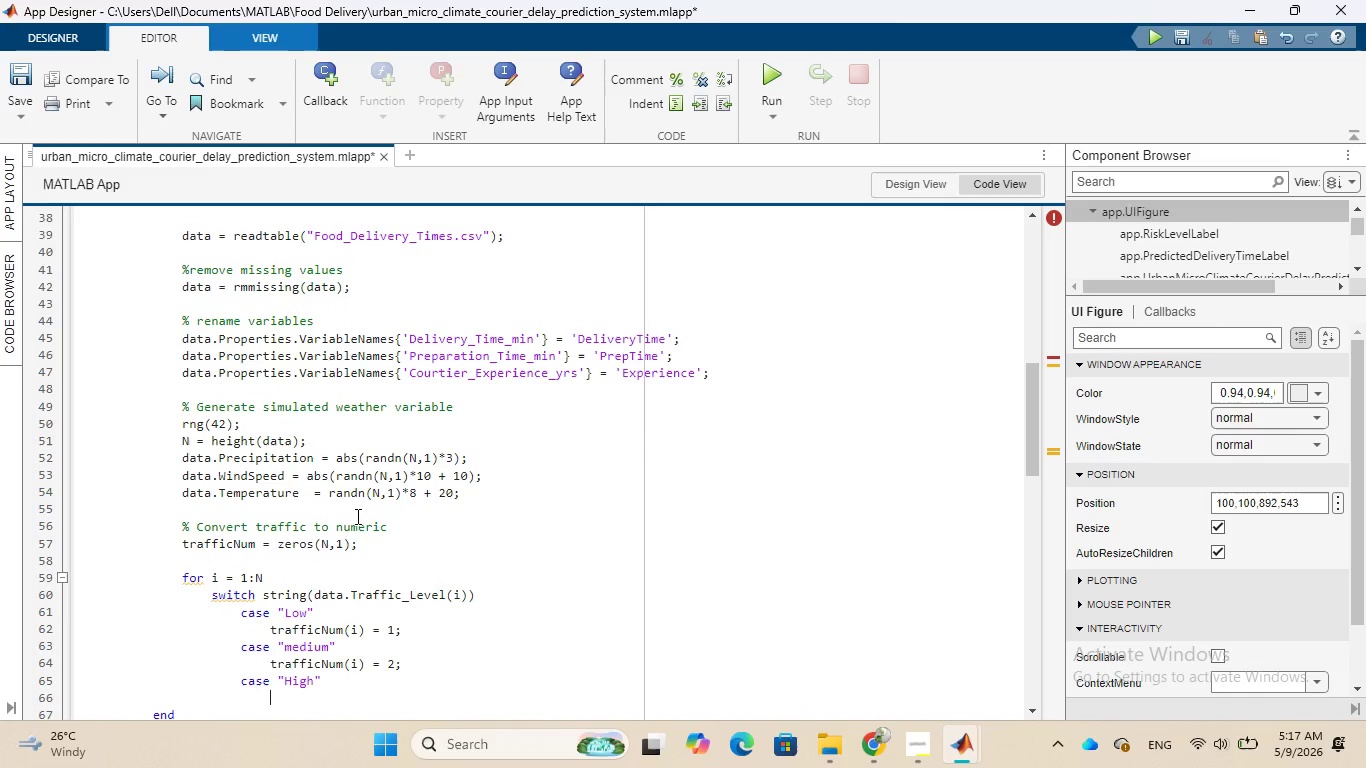 
type(tr)
key(Tab)
type((i)
 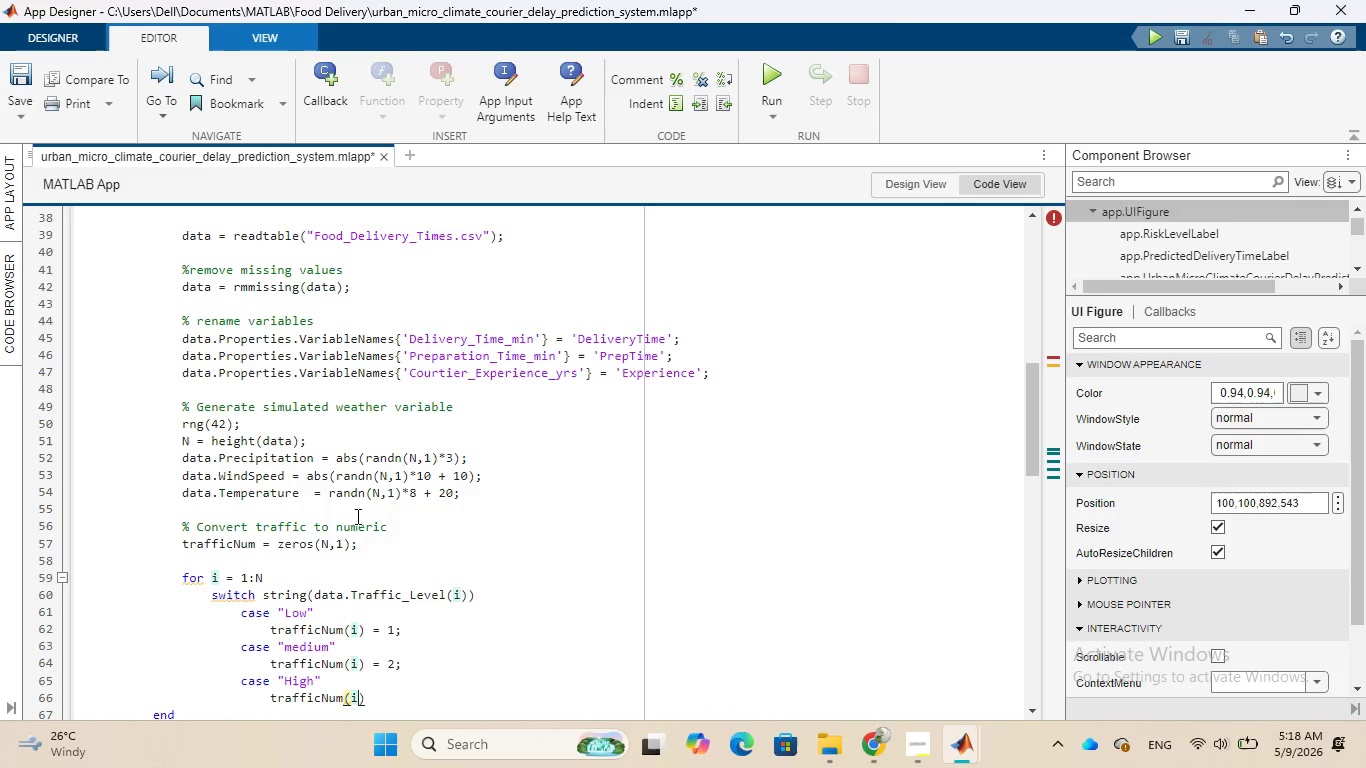 
key(ArrowRight)
 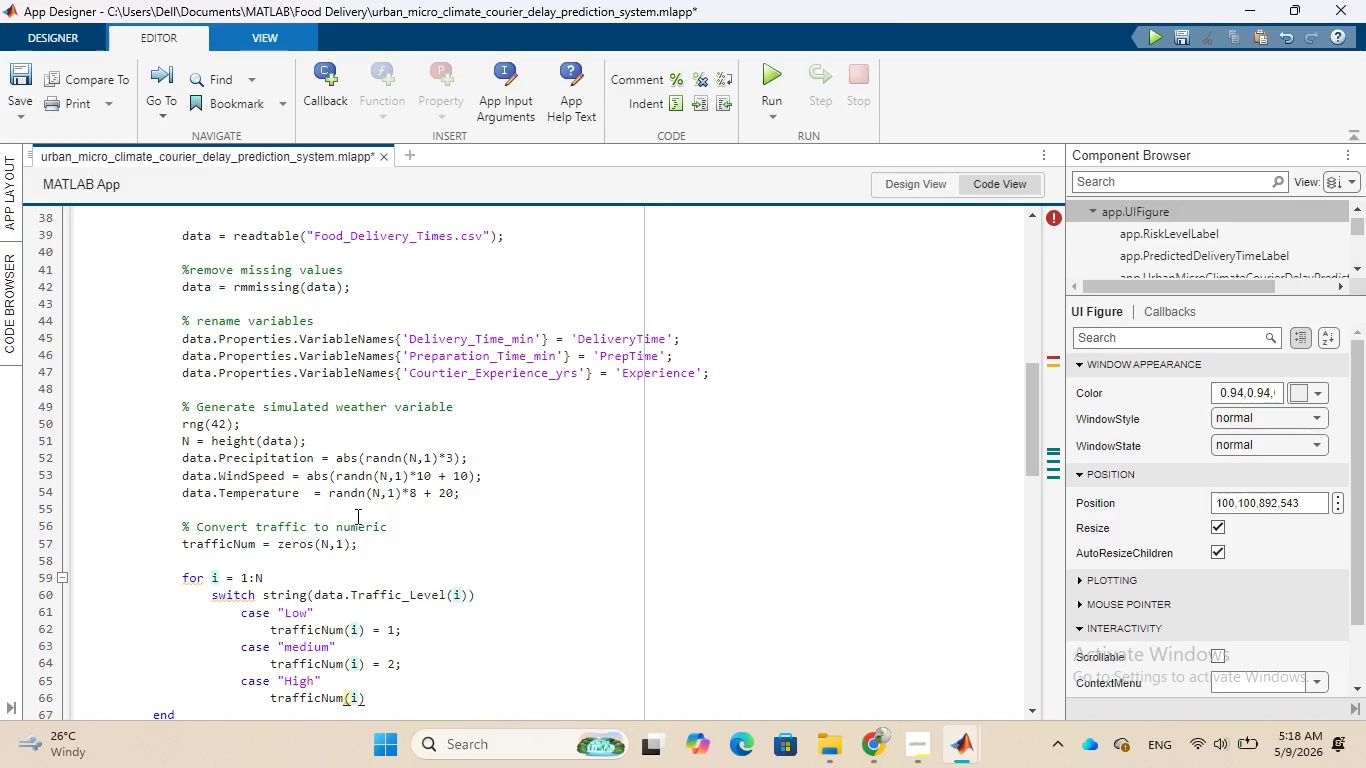 
key(Space)
 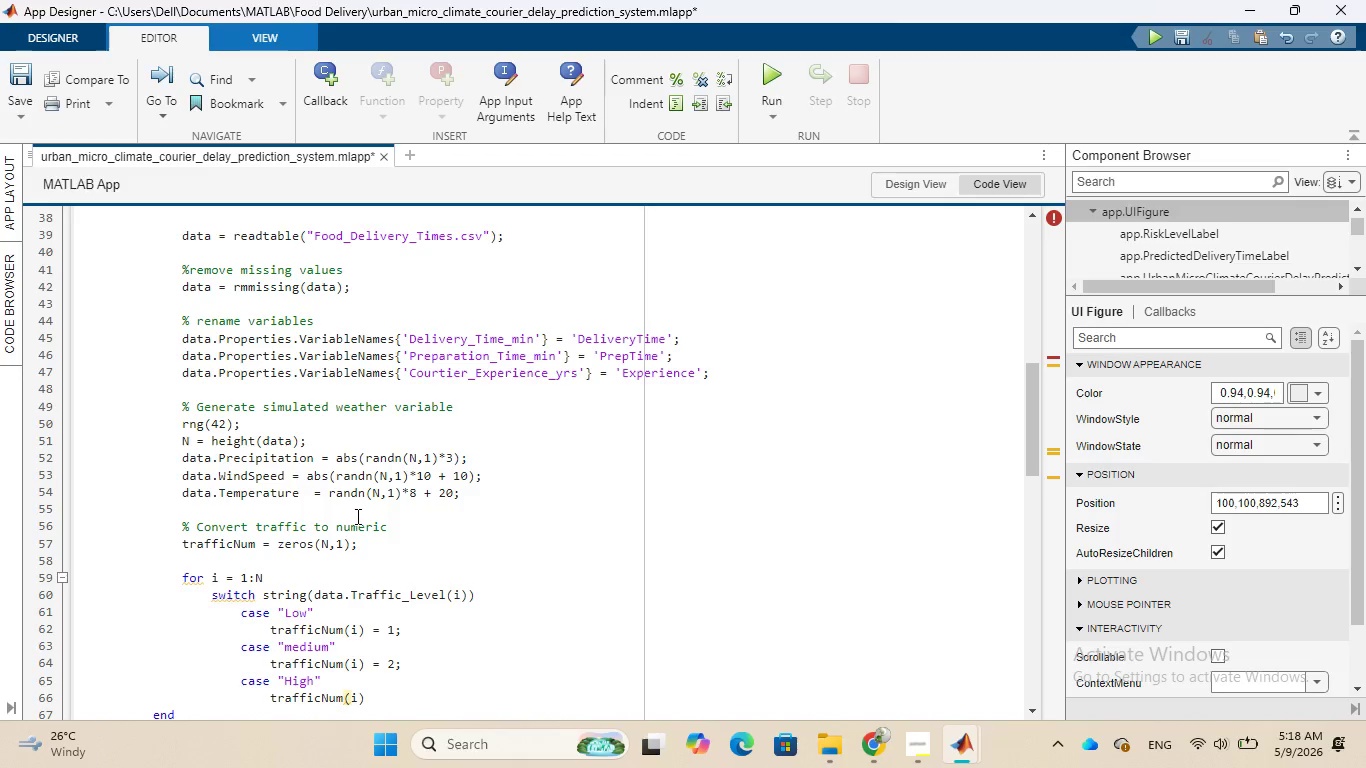 
key(Equal)
 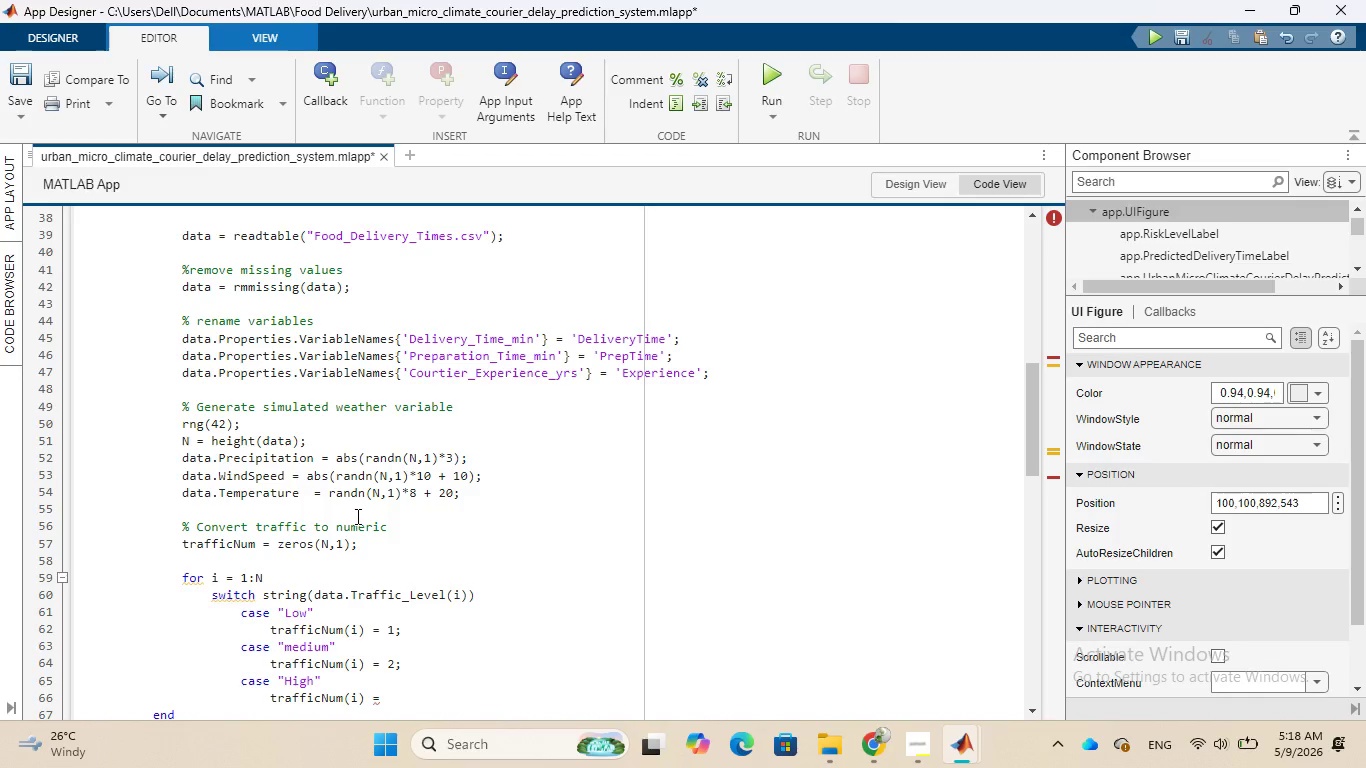 
key(Space)
 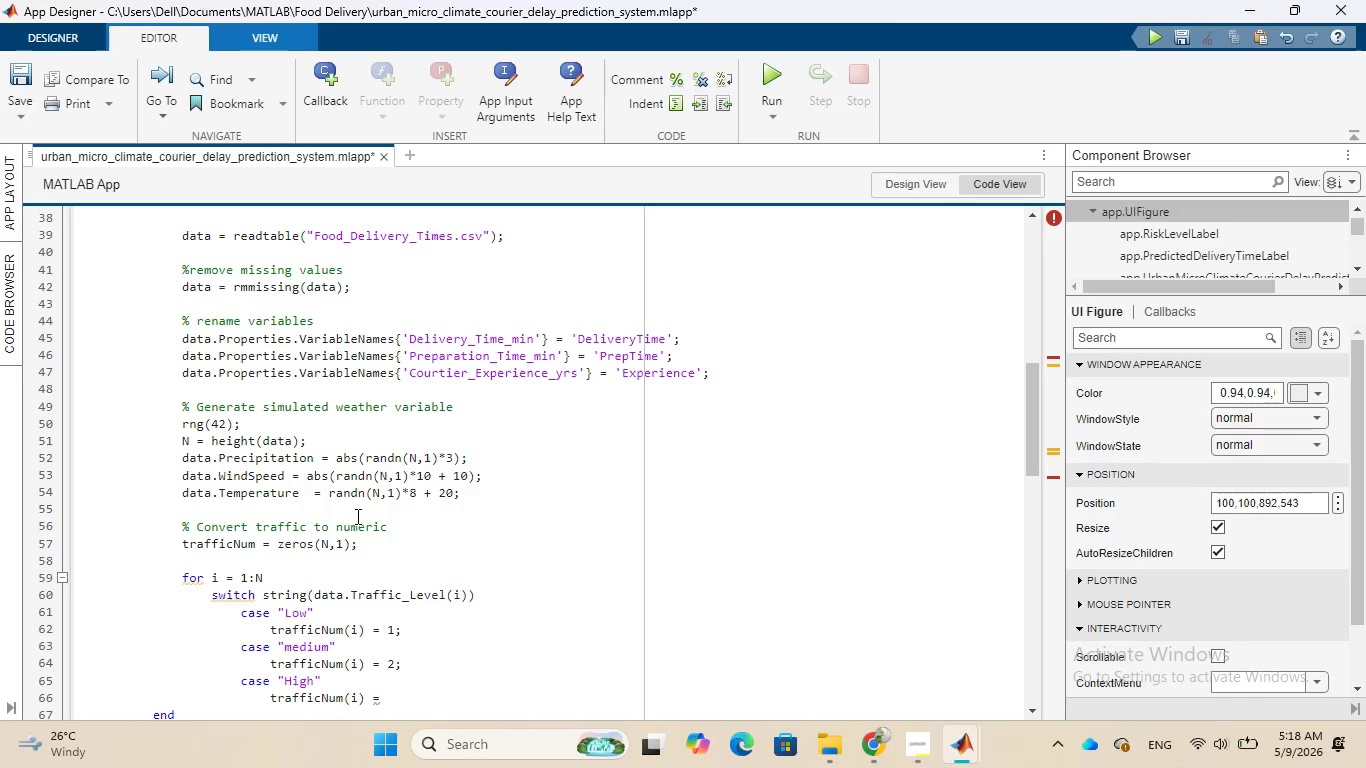 
key(3)
 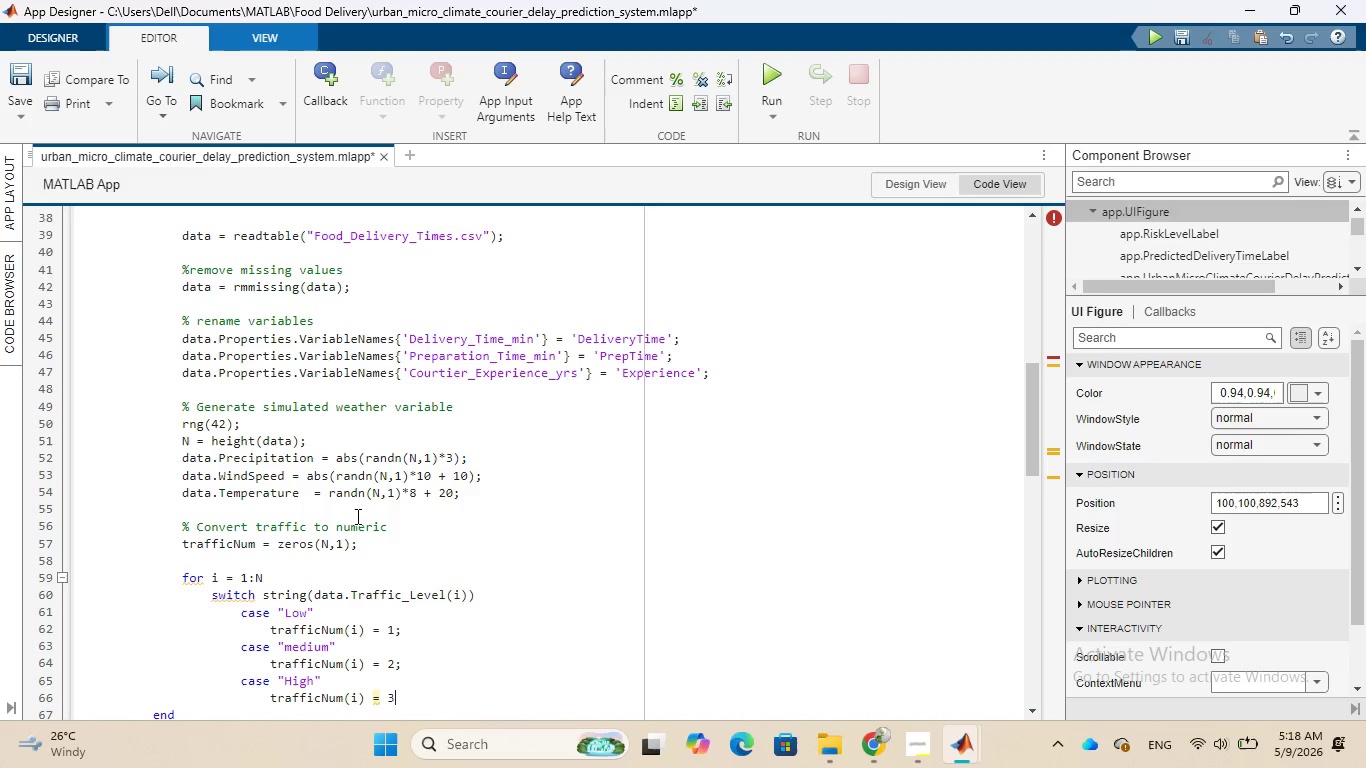 
key(Semicolon)
 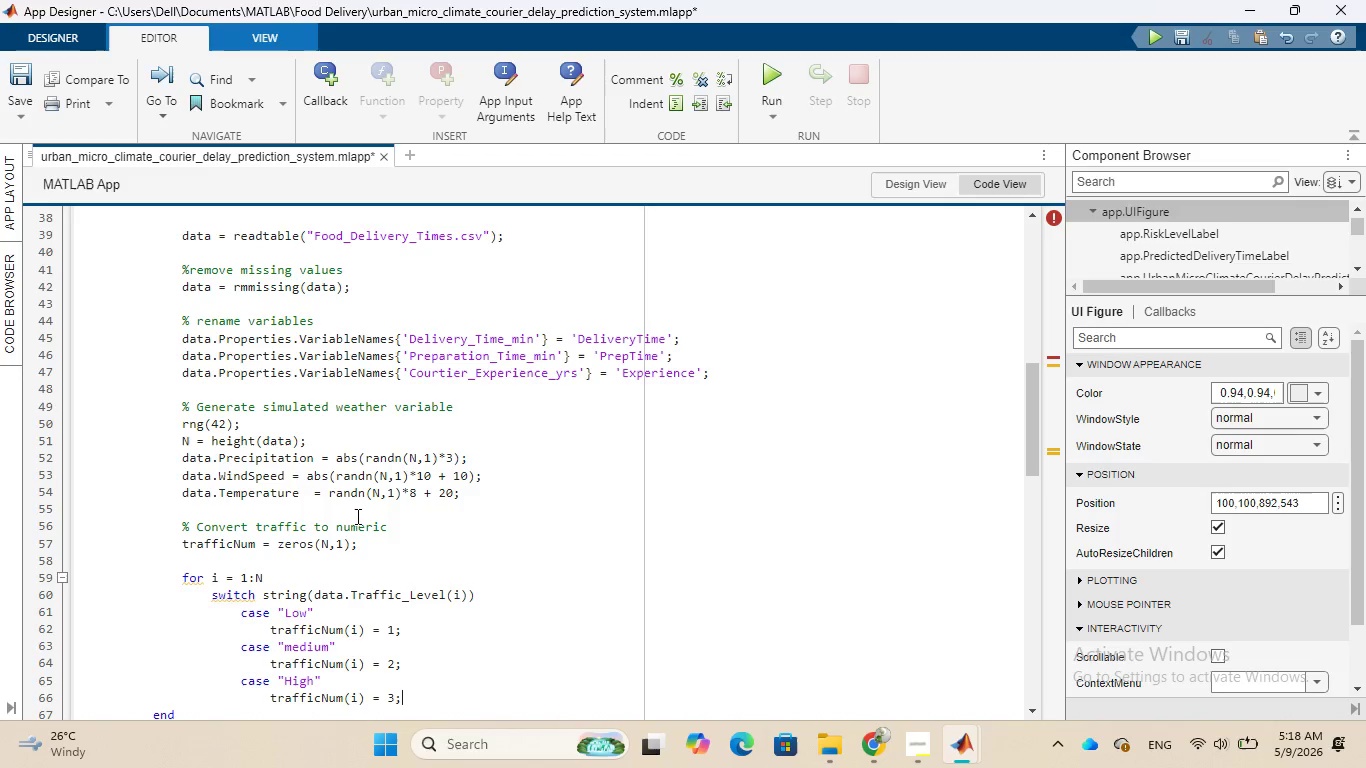 
key(Enter)
 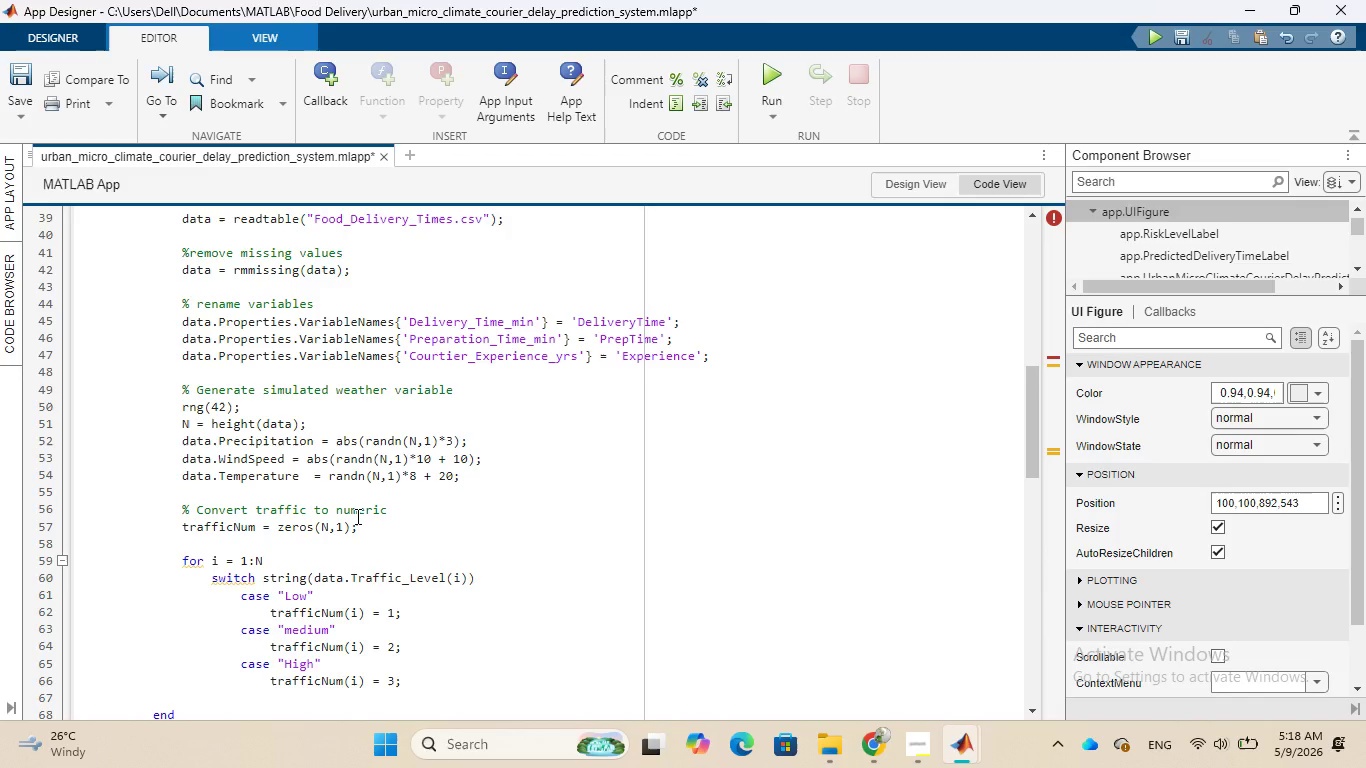 
type(end)
 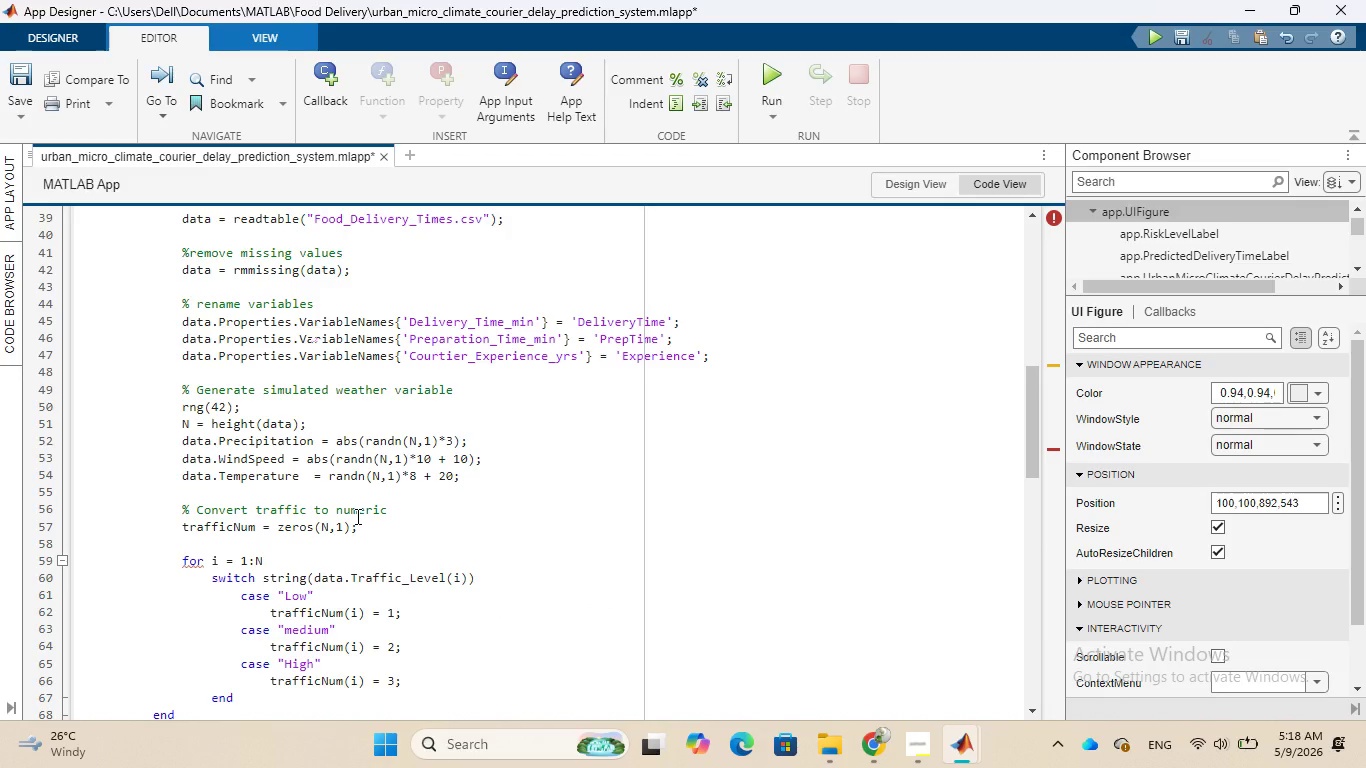 
wait(12.17)
 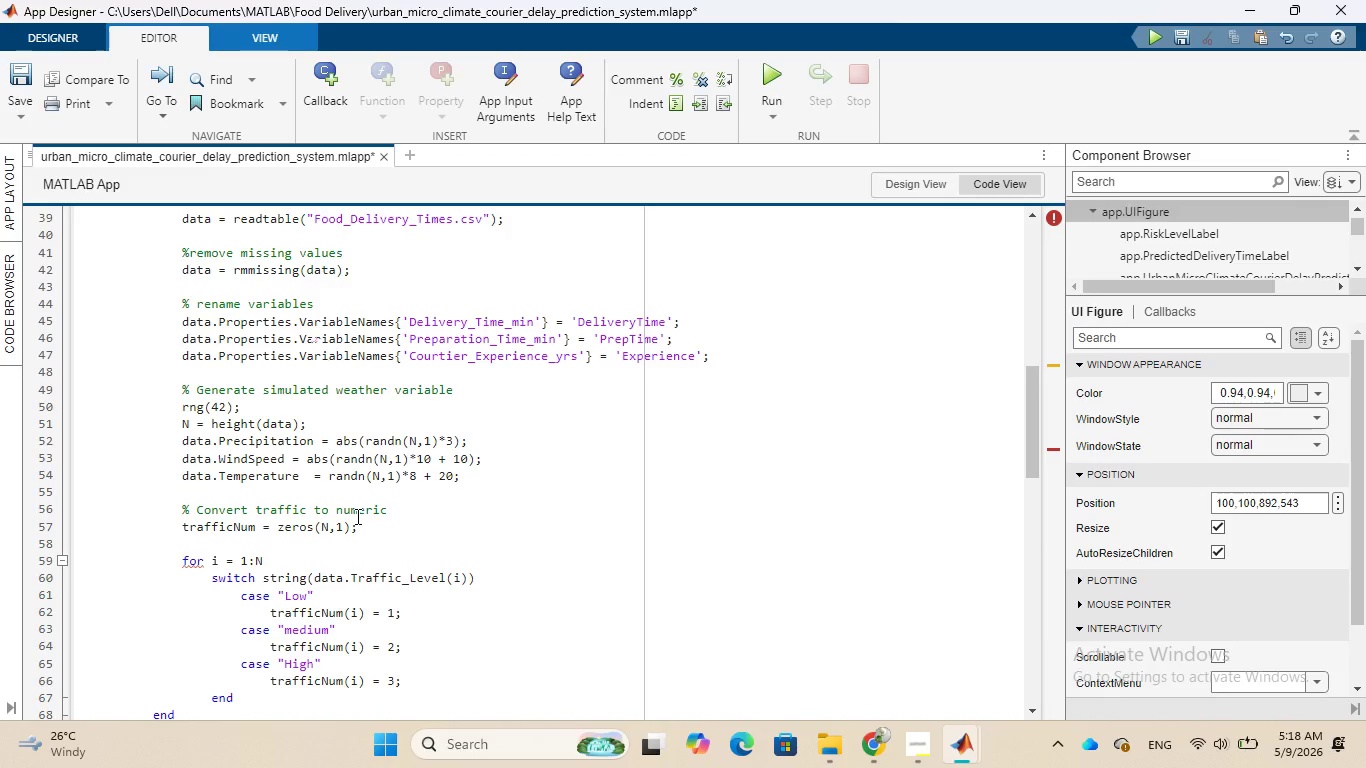 
key(Enter)
 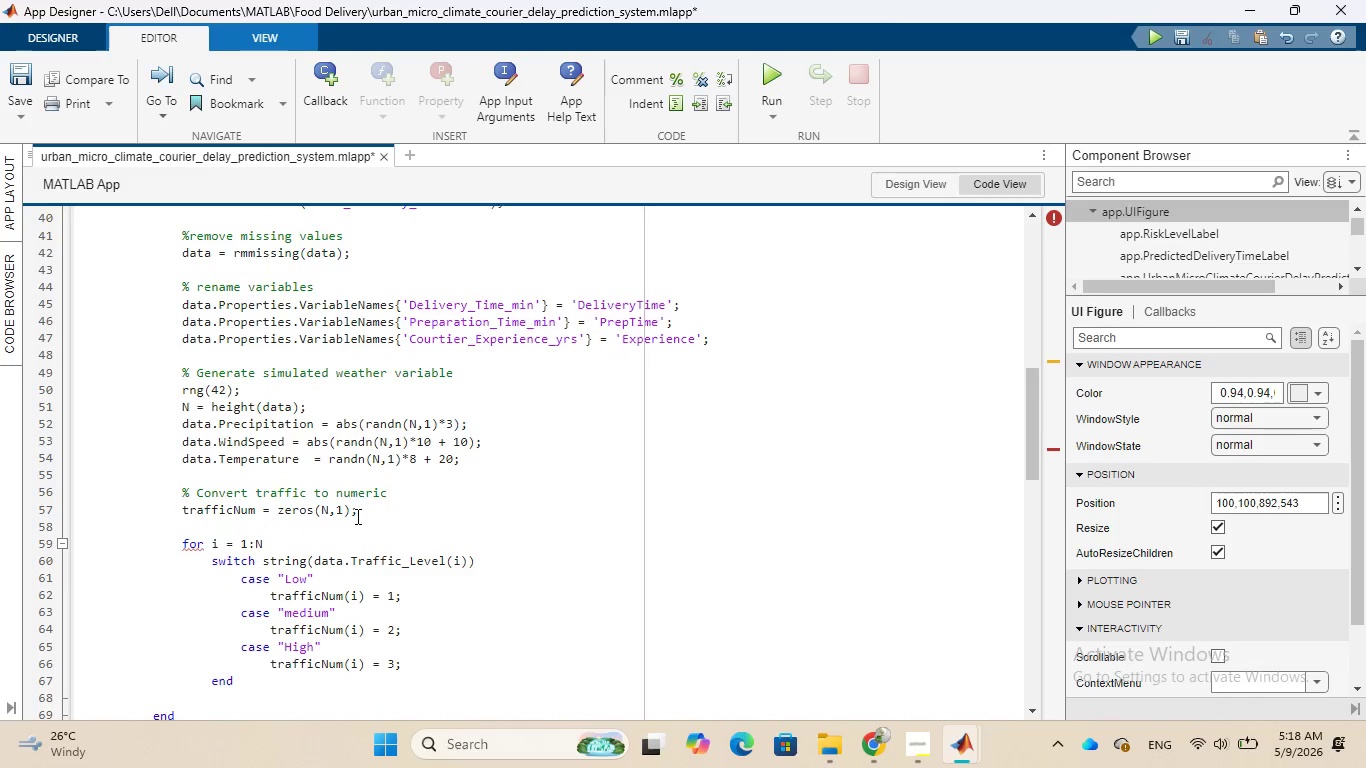 
type(end)
 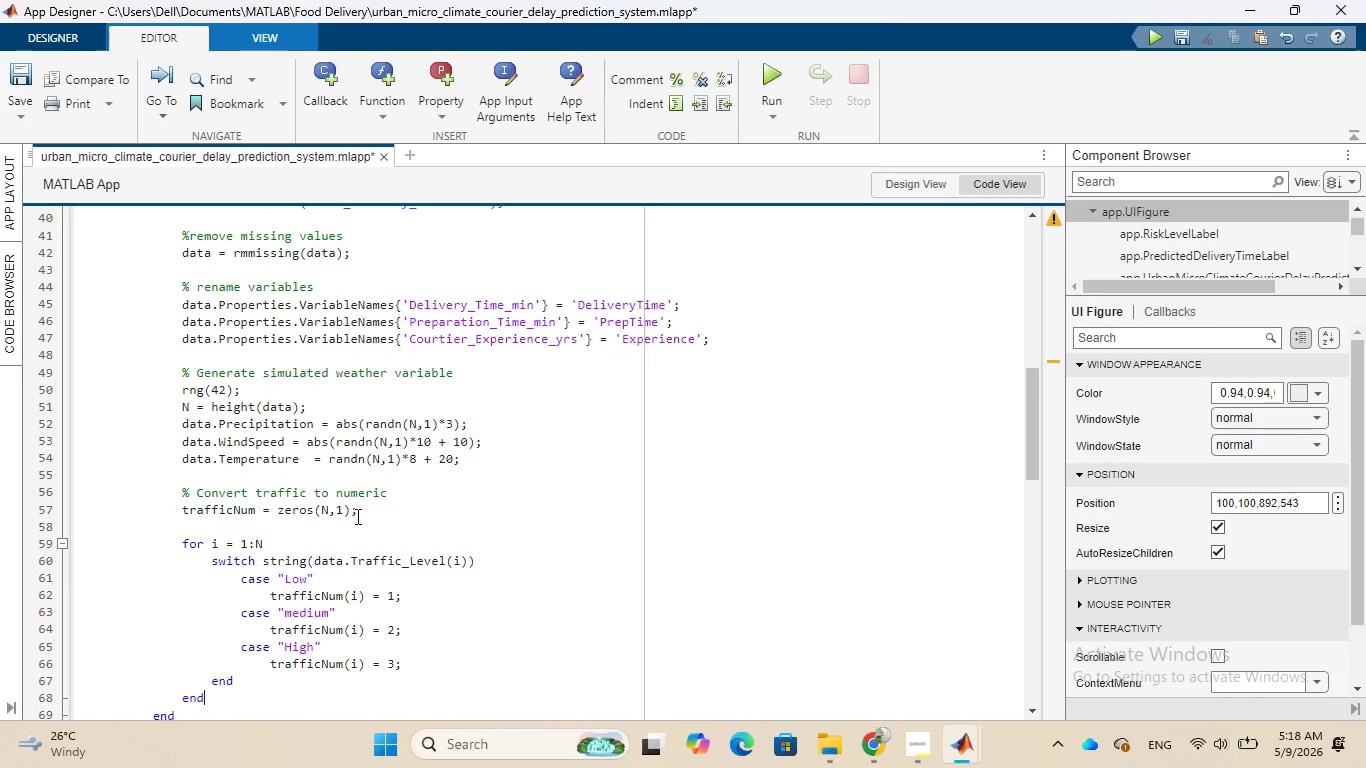 
key(Enter)
 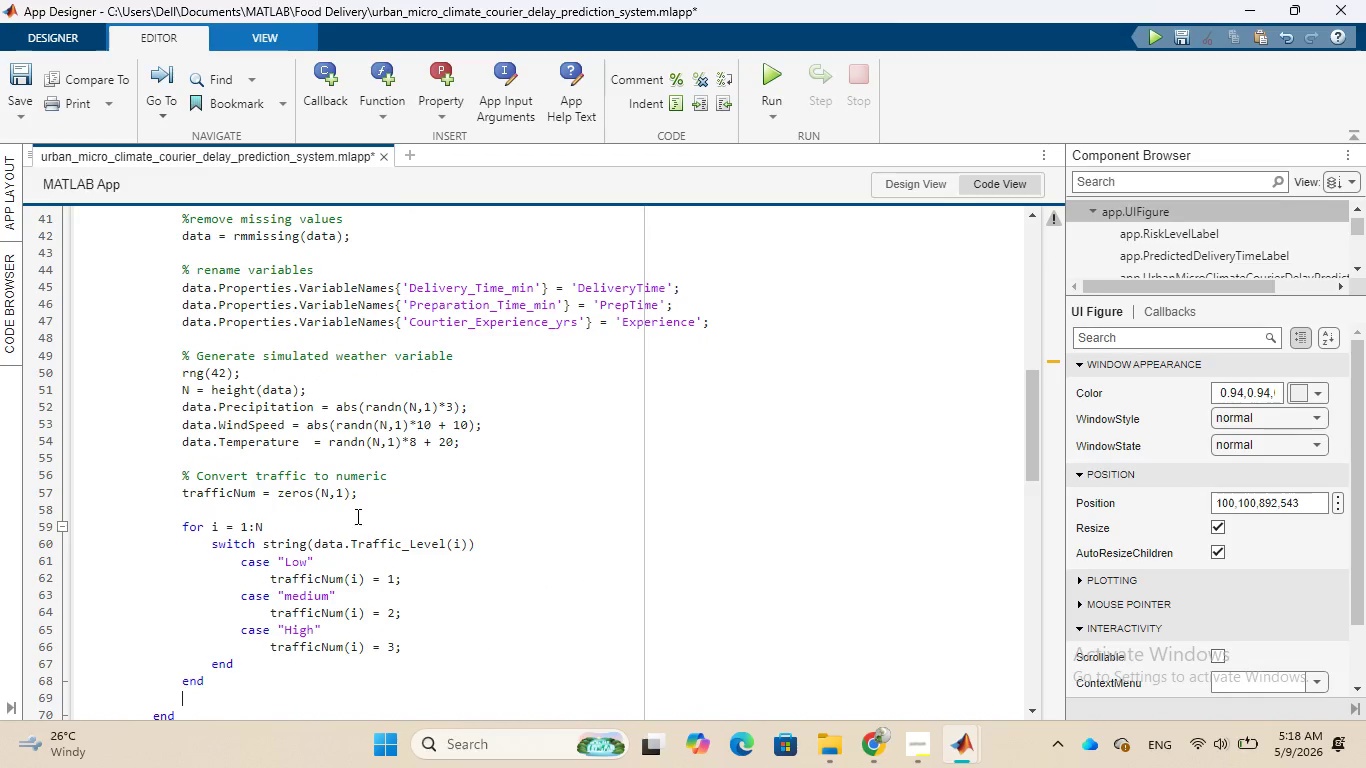 
key(Enter)
 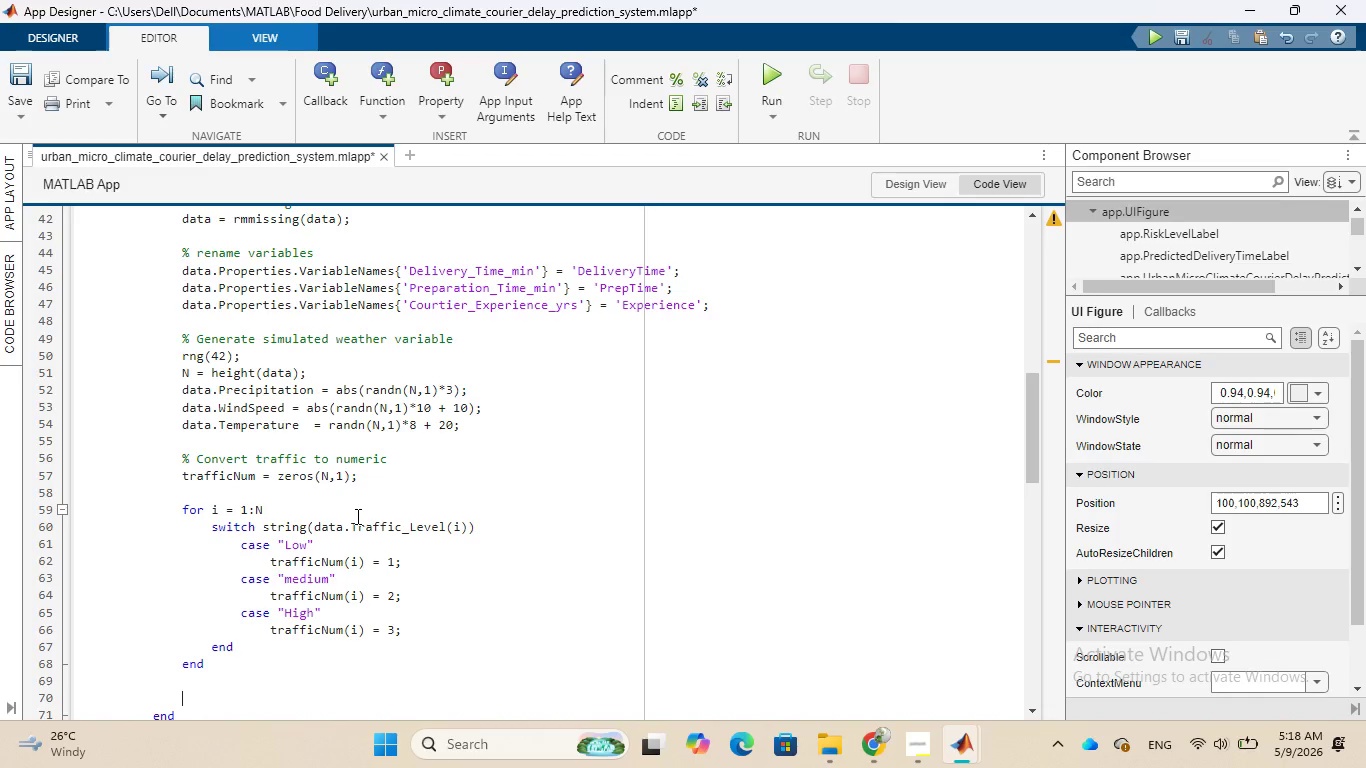 
wait(26.08)
 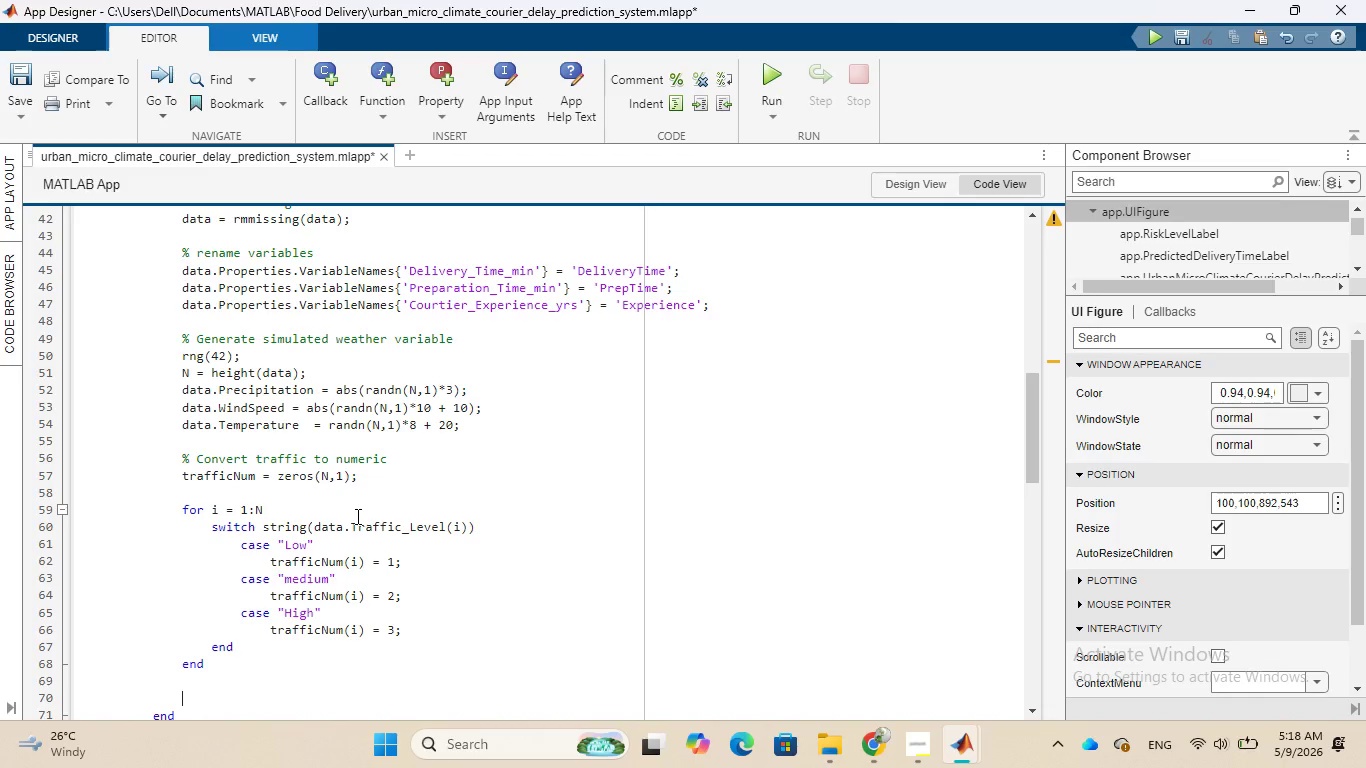 
type(data.TrafficNum = traffic)
key(Tab)
 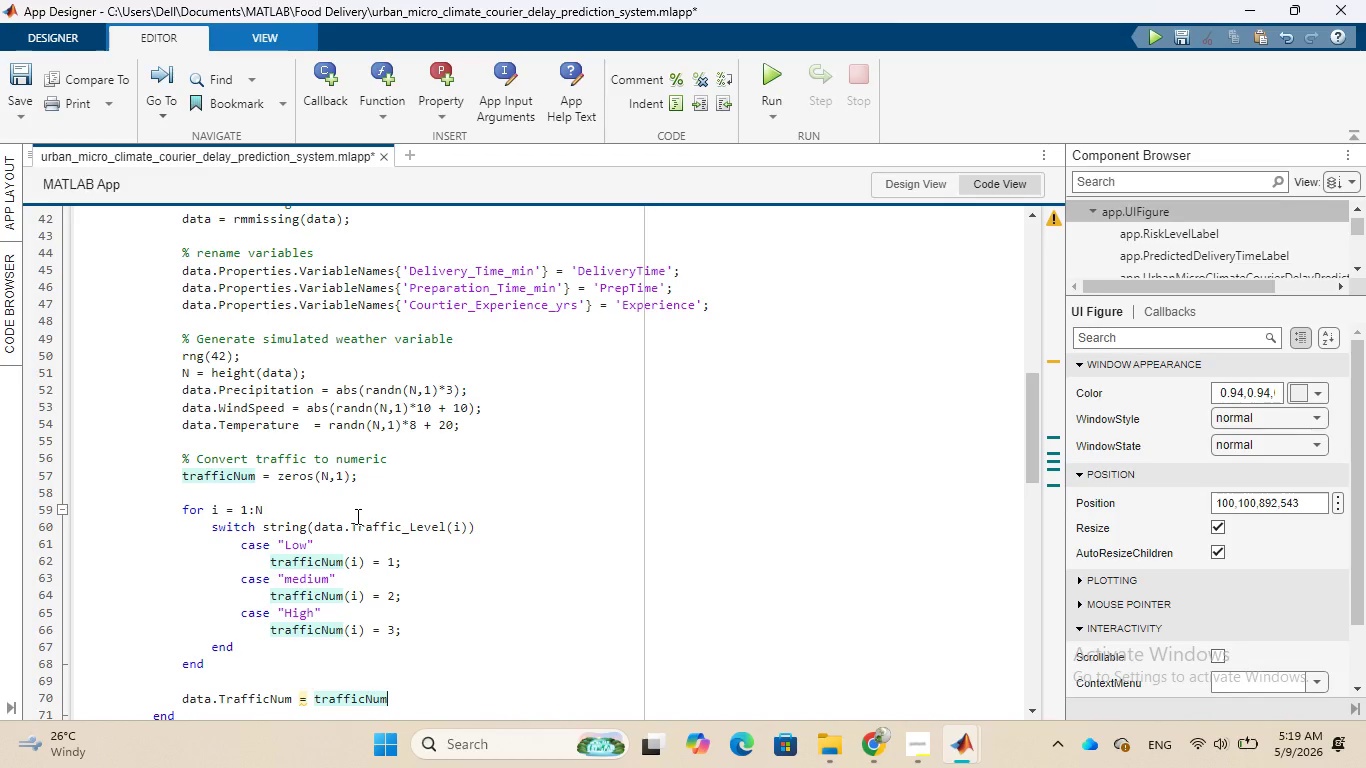 
key(Semicolon)
 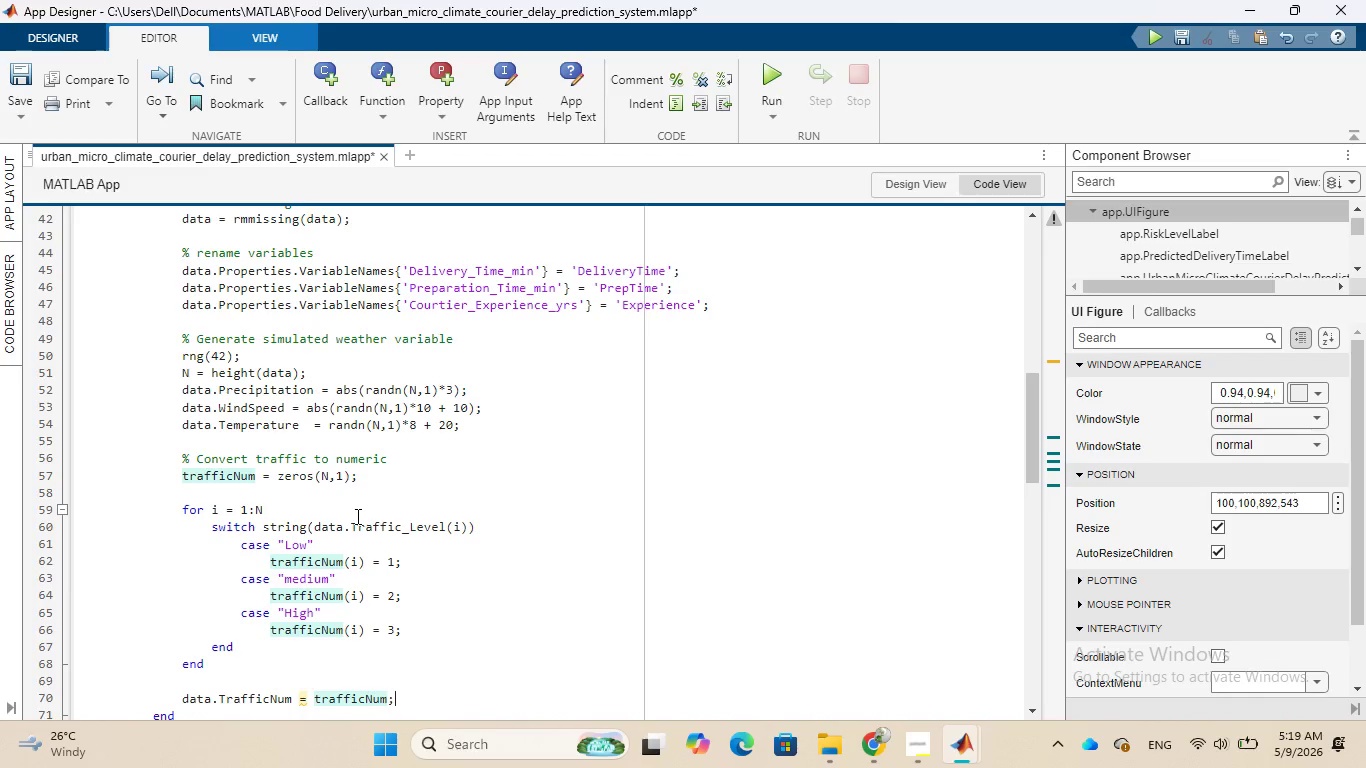 
key(Enter)
 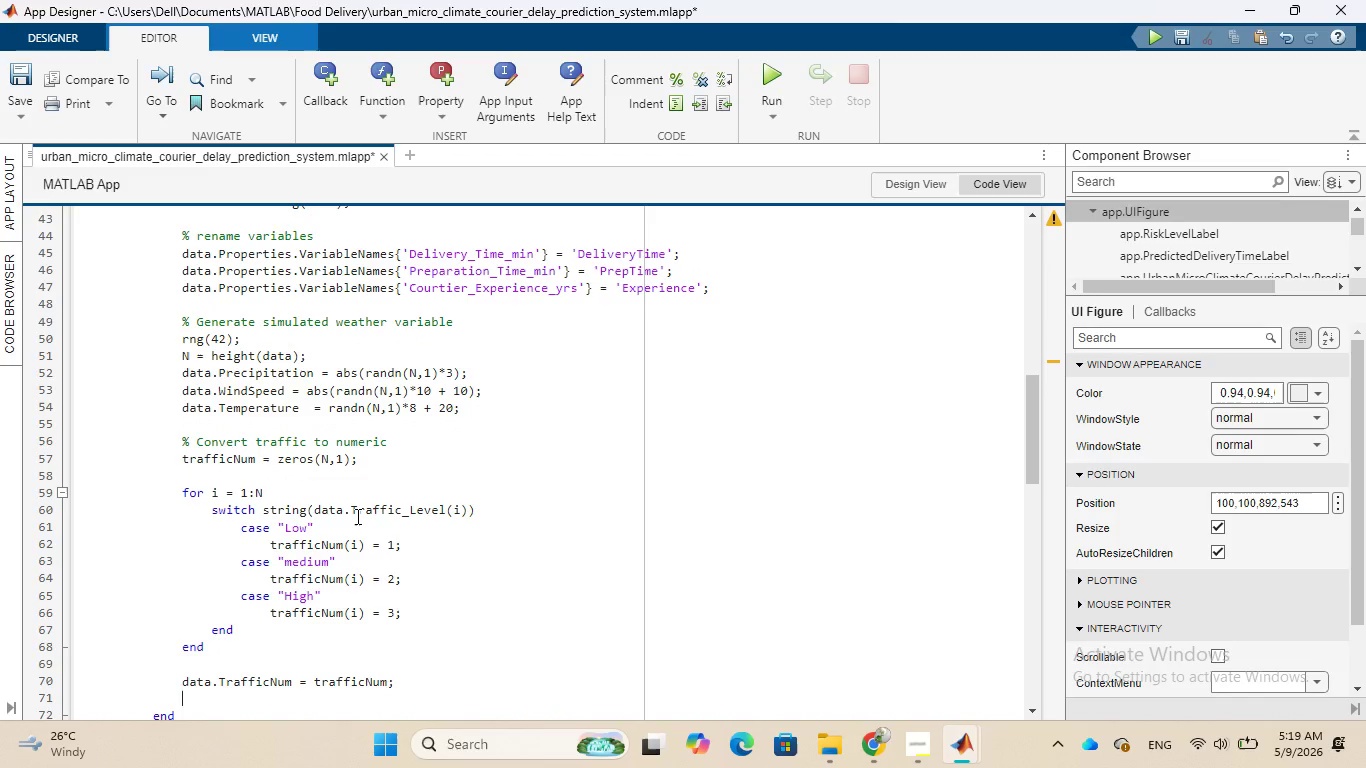 
wait(10.17)
 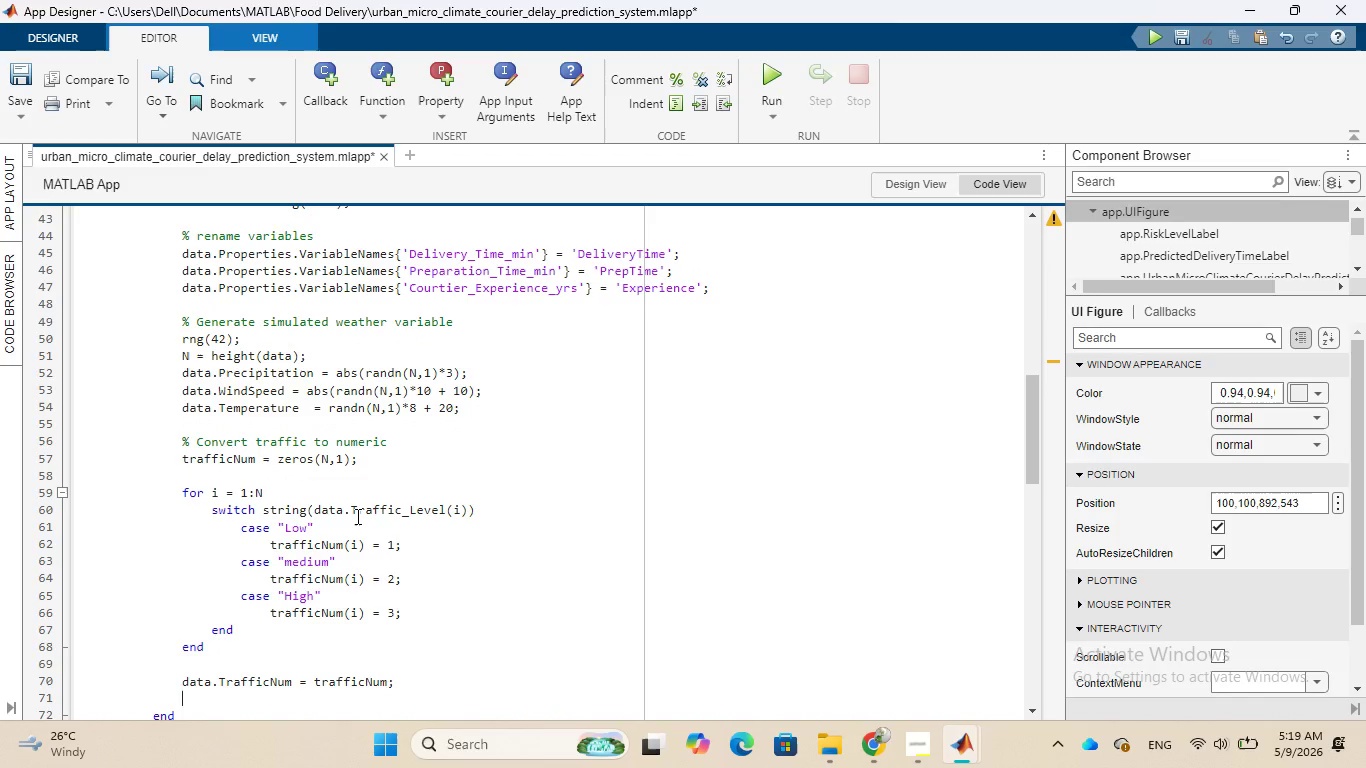 
type(% Train regression model)
 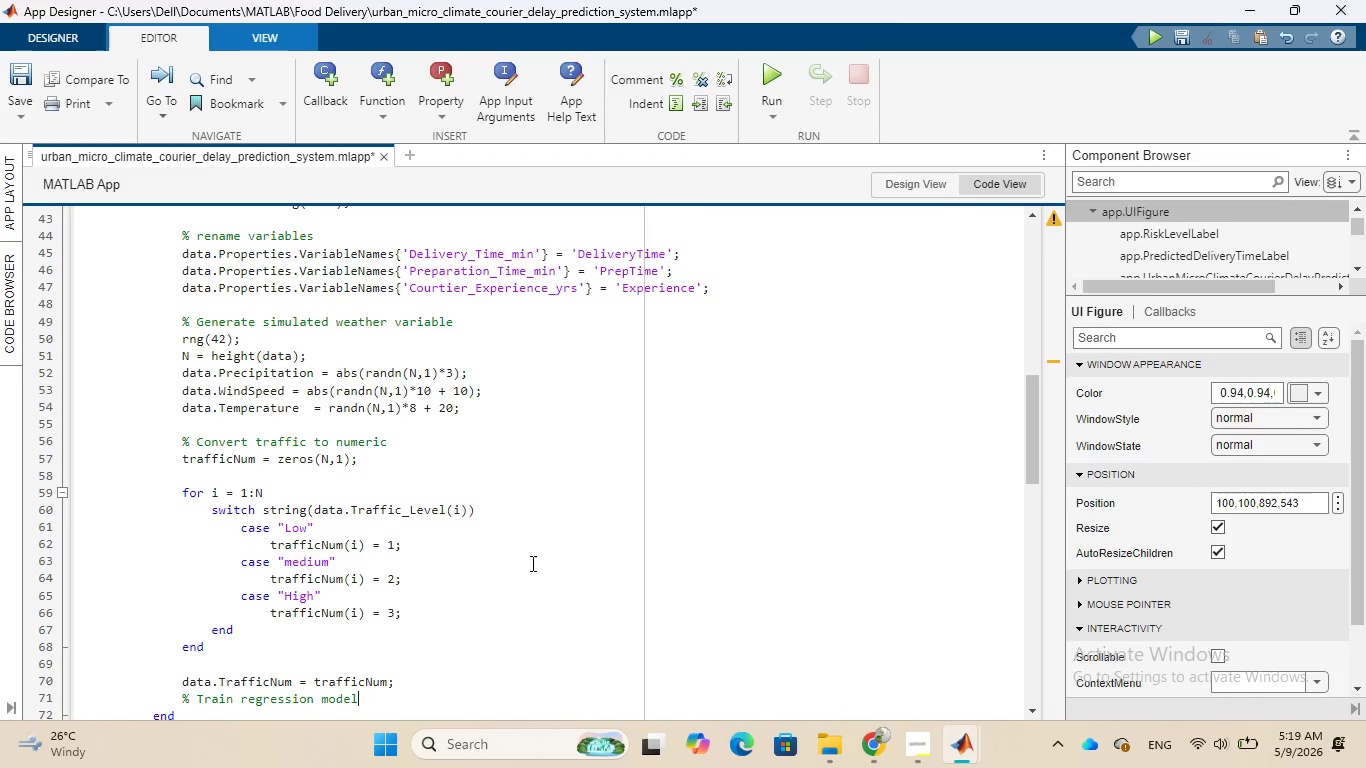 
left_click([436, 685])
 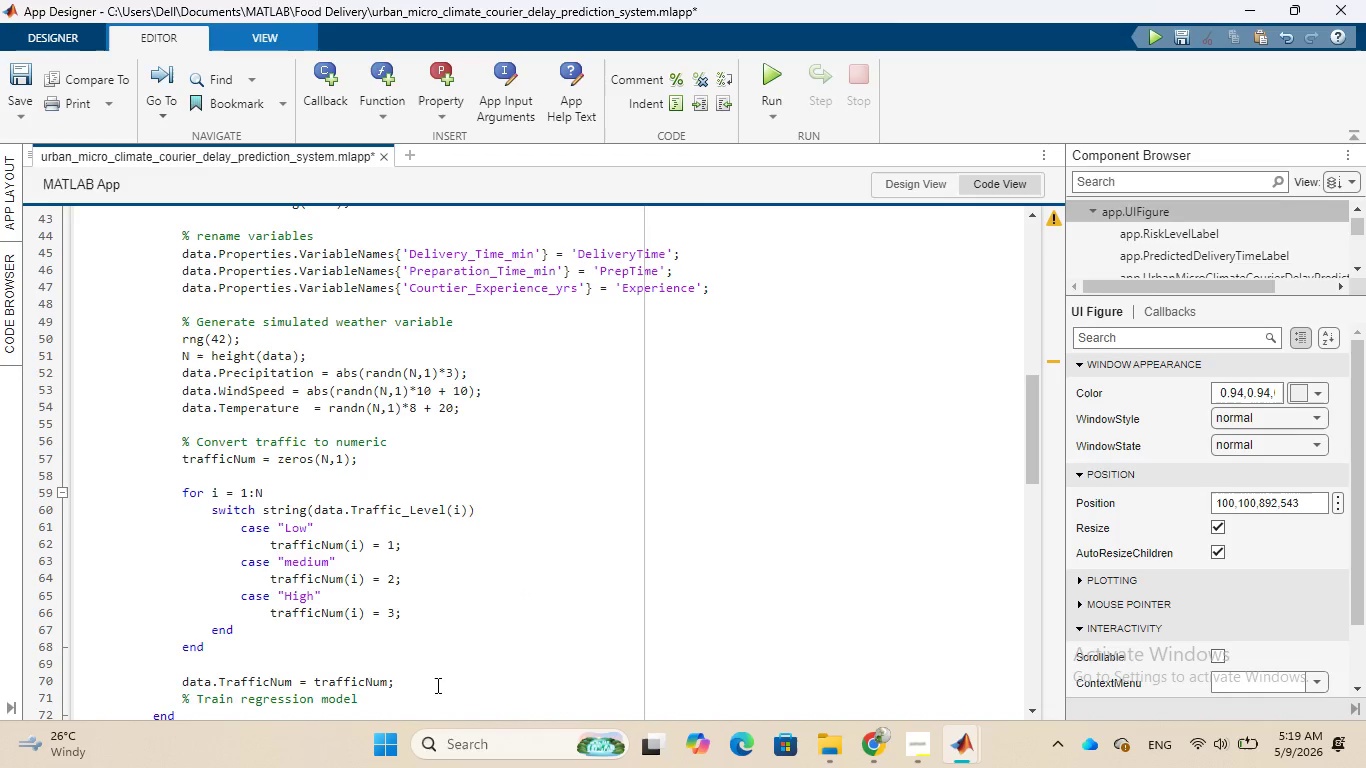 
key(Enter)
 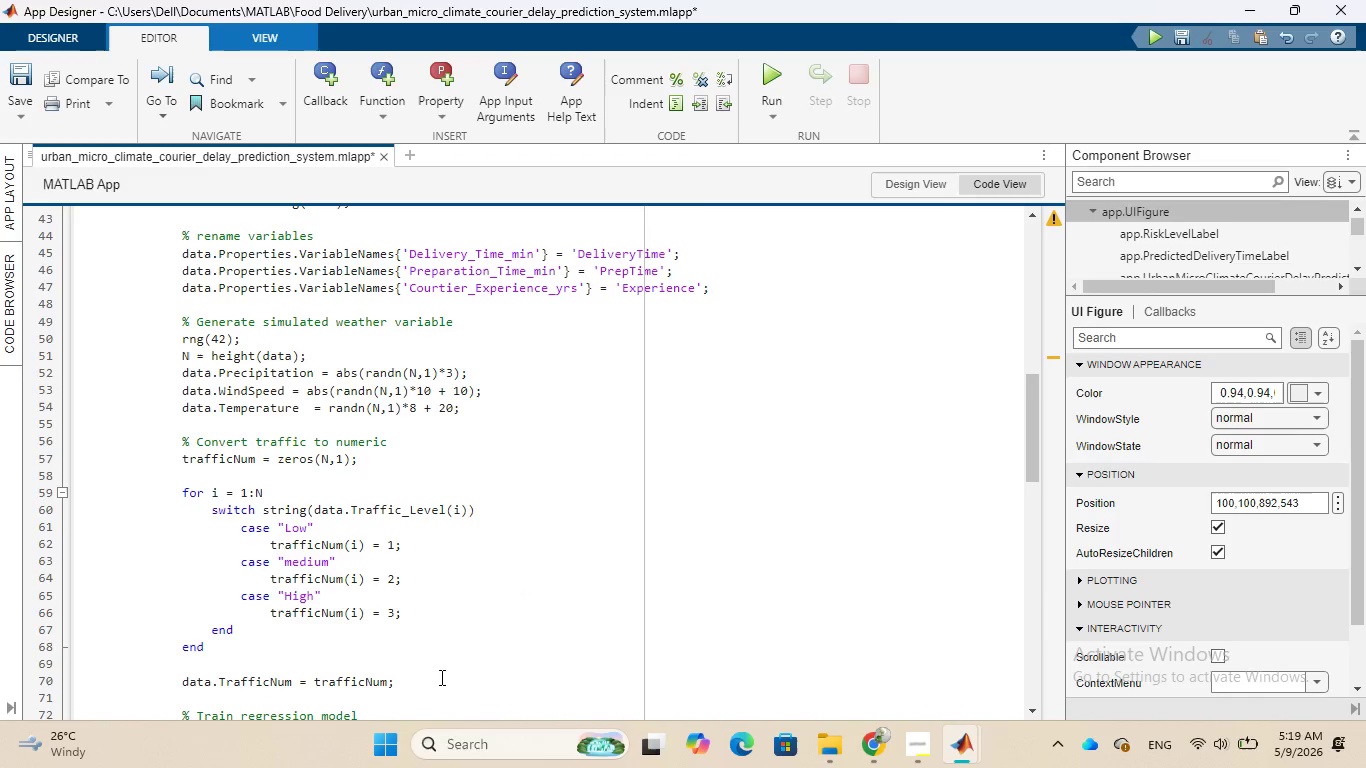 
scroll: coordinate [440, 677], scroll_direction: down, amount: 1.0
 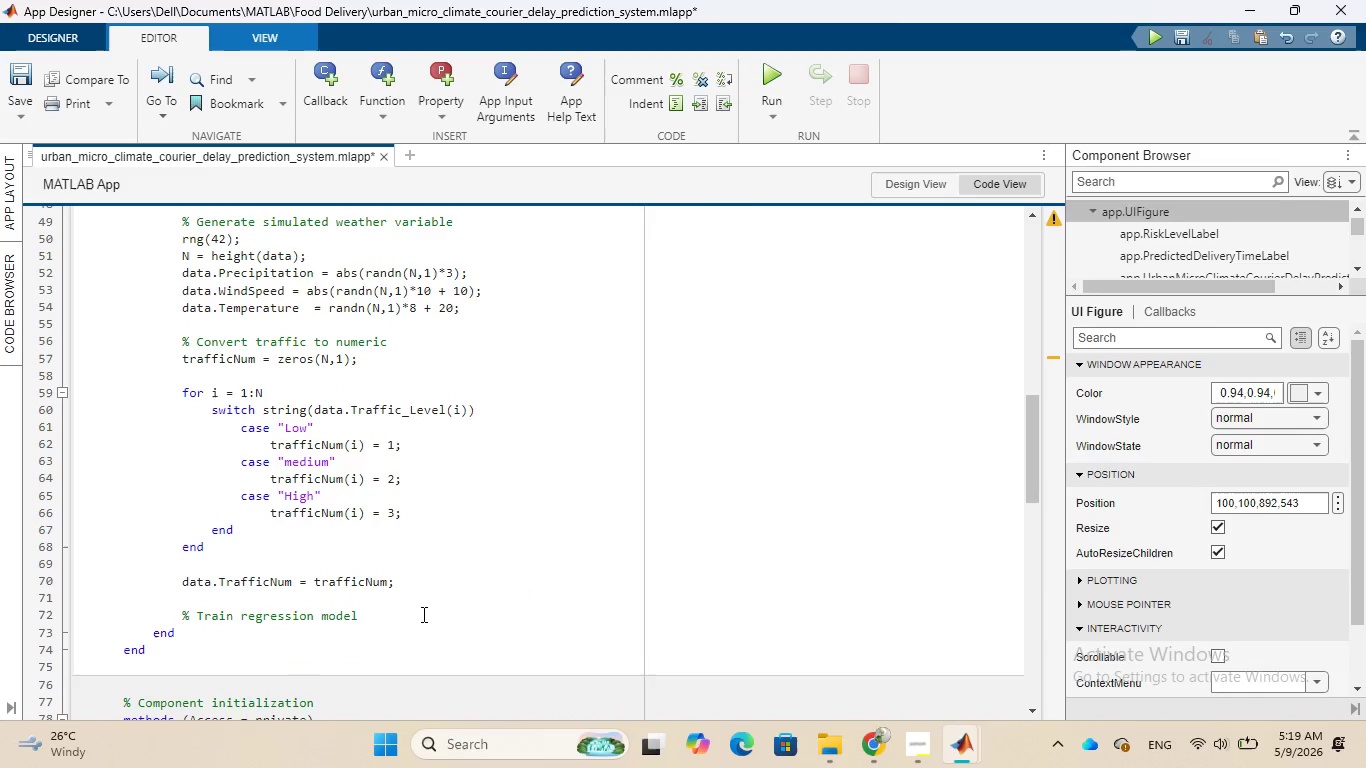 
left_click([422, 614])
 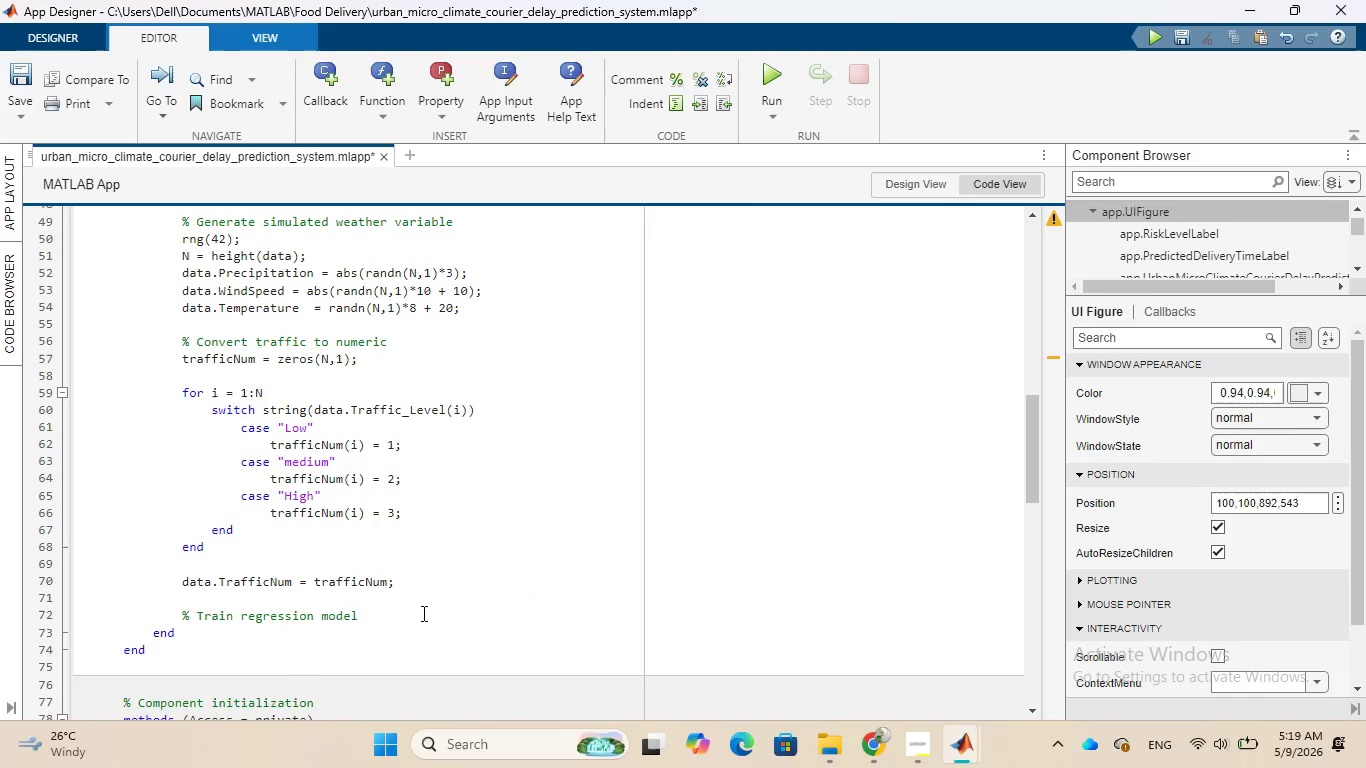 
key(Enter)
 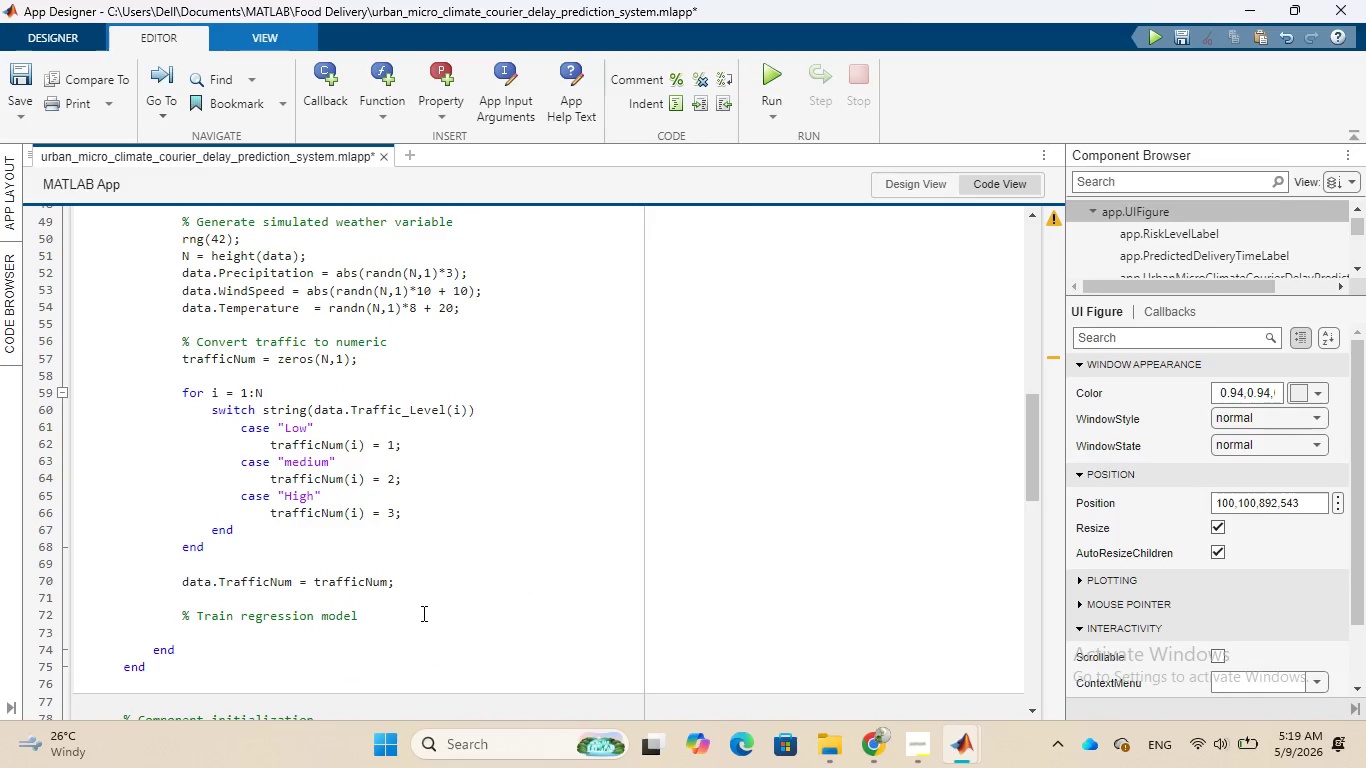 
key(Enter)
 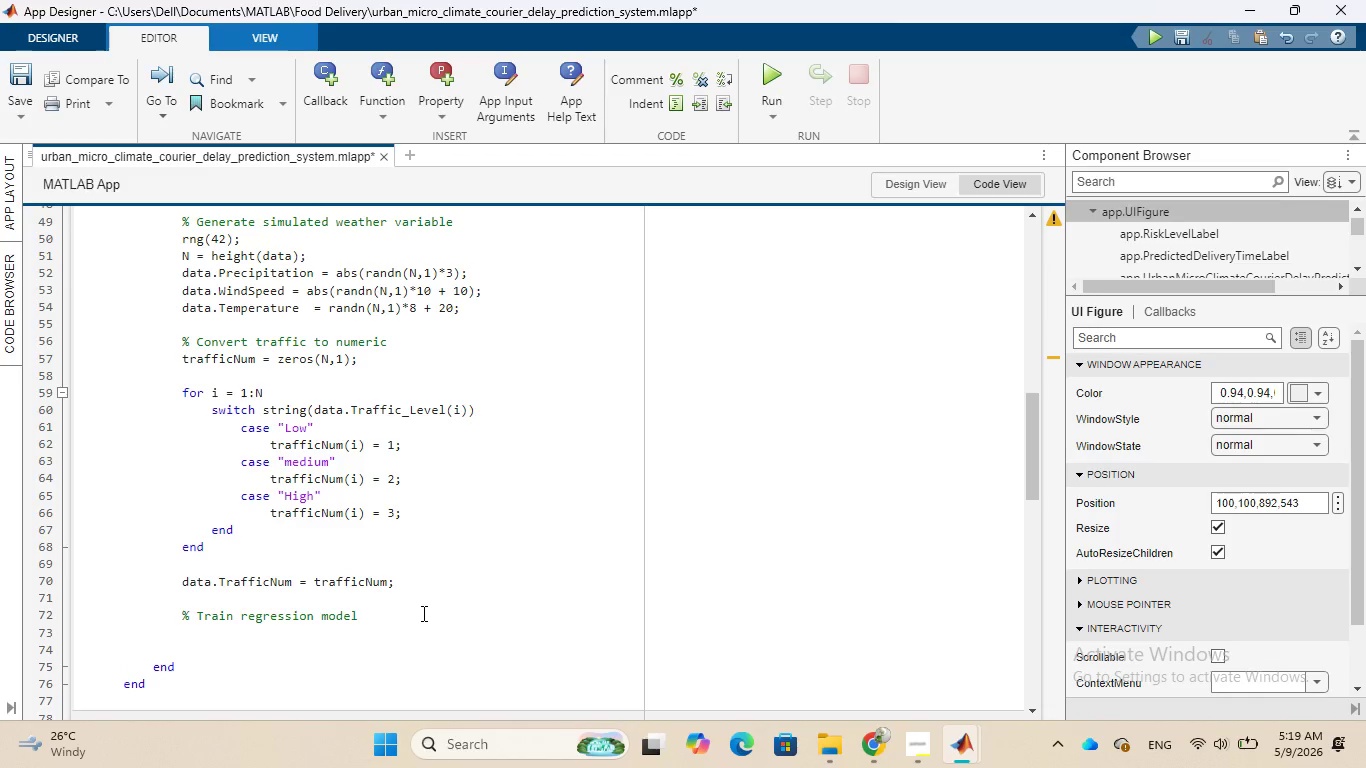 
type(app.)
 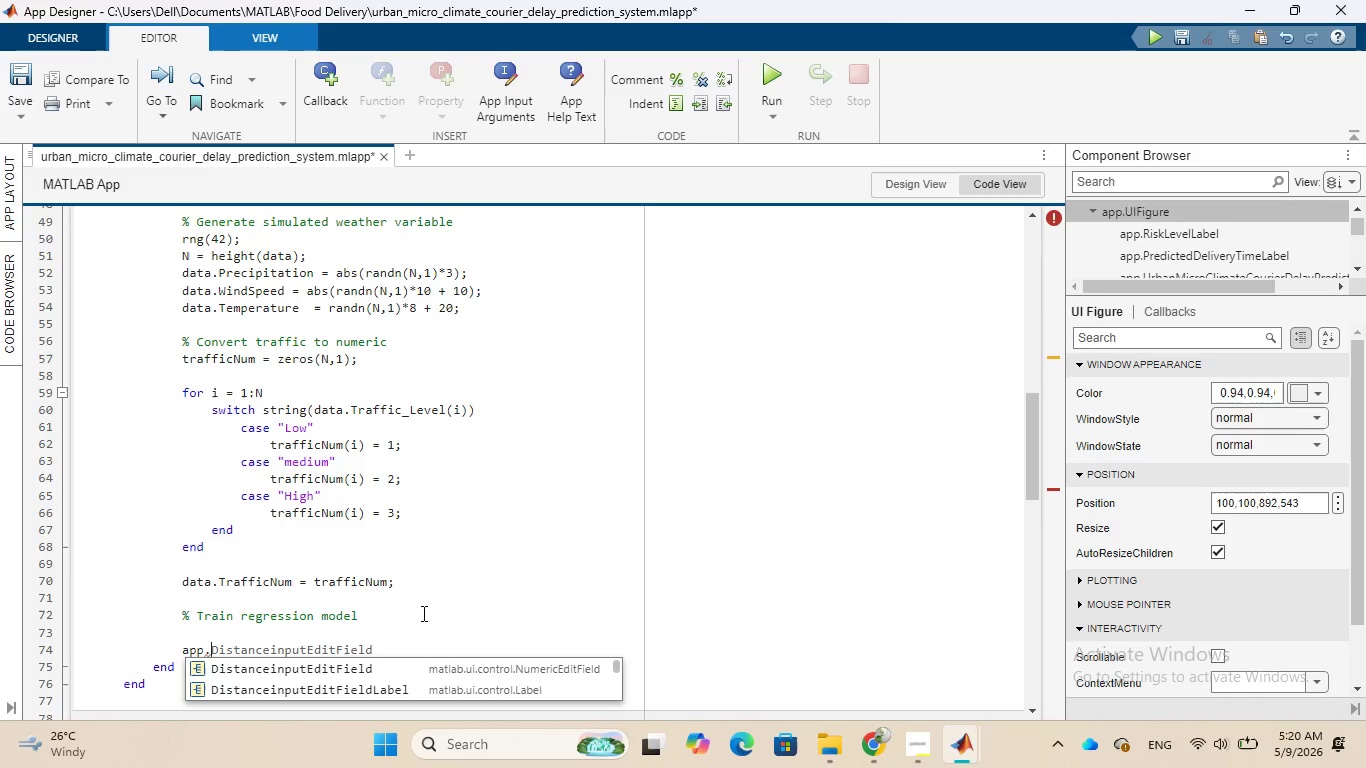 
type(lm = )
 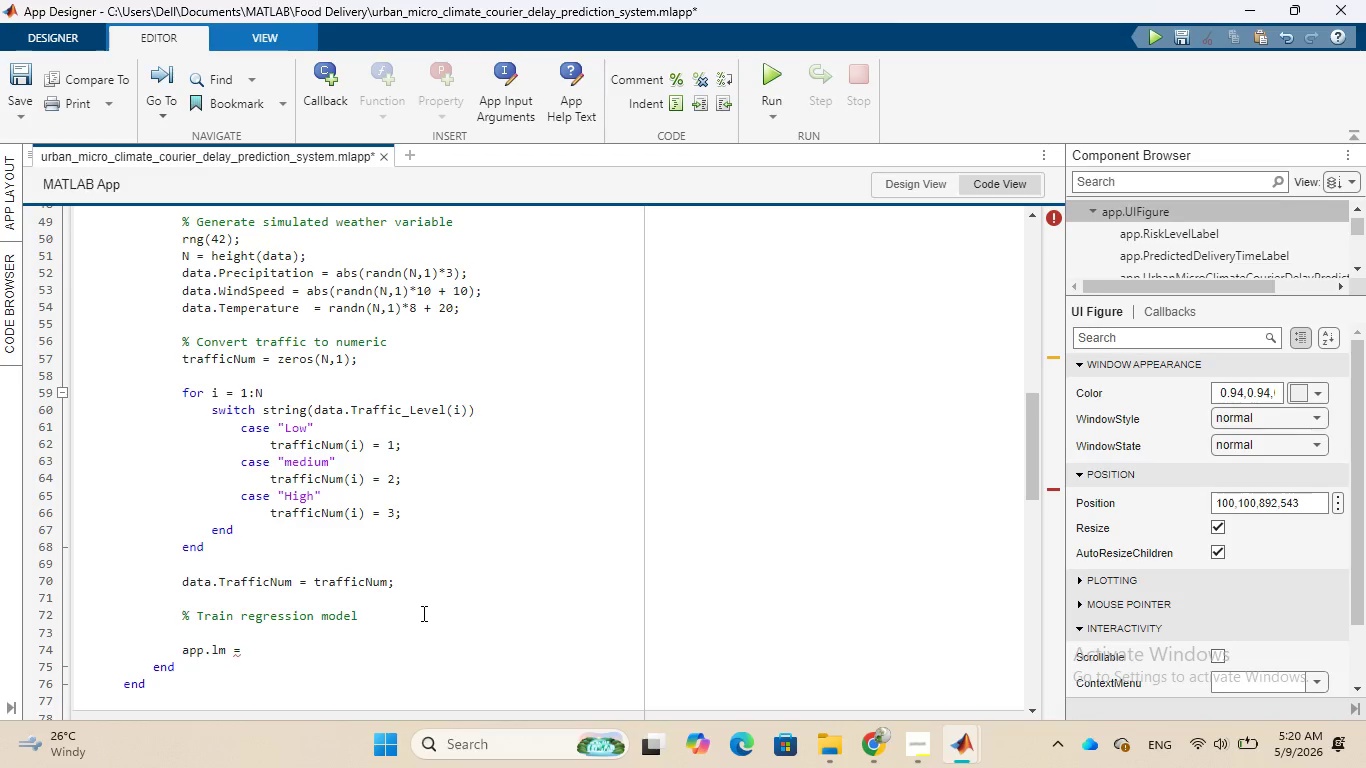 
type(fitlm)
 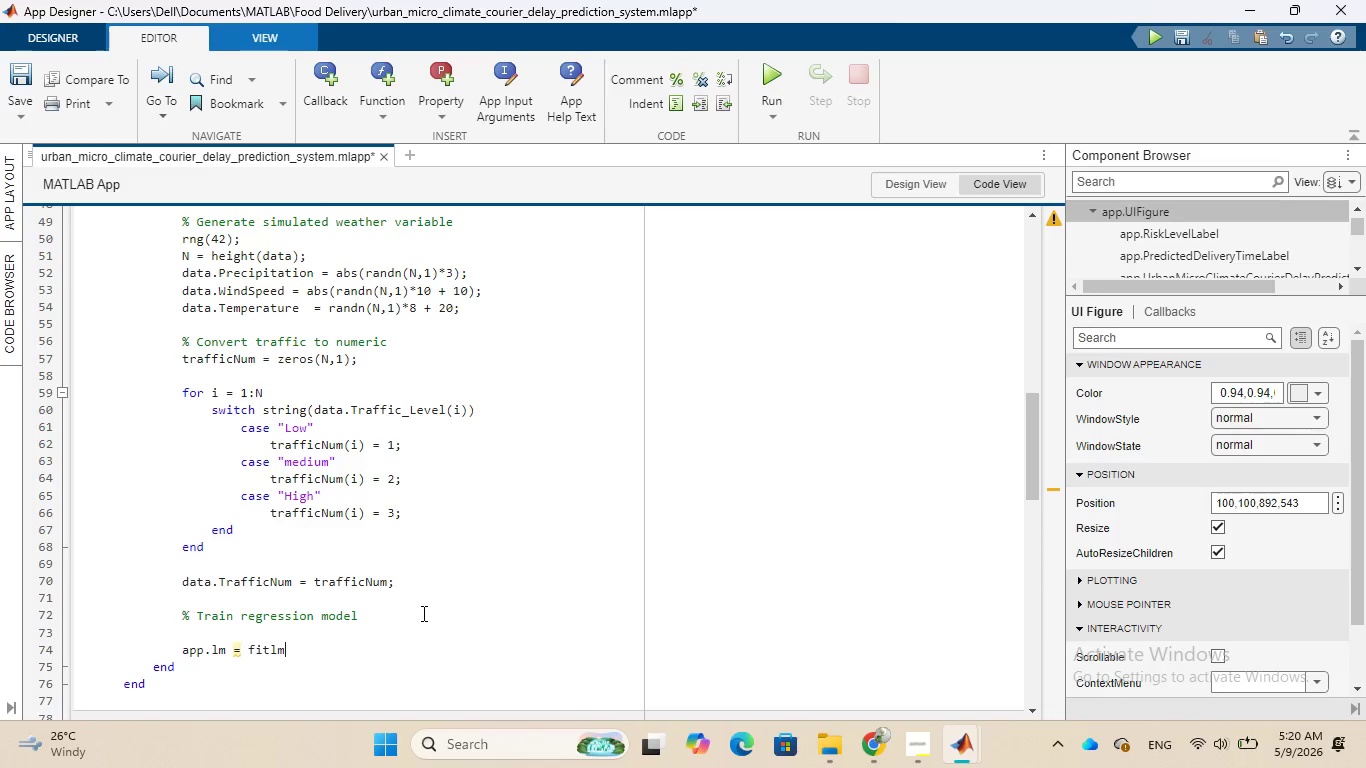 
type((data)
 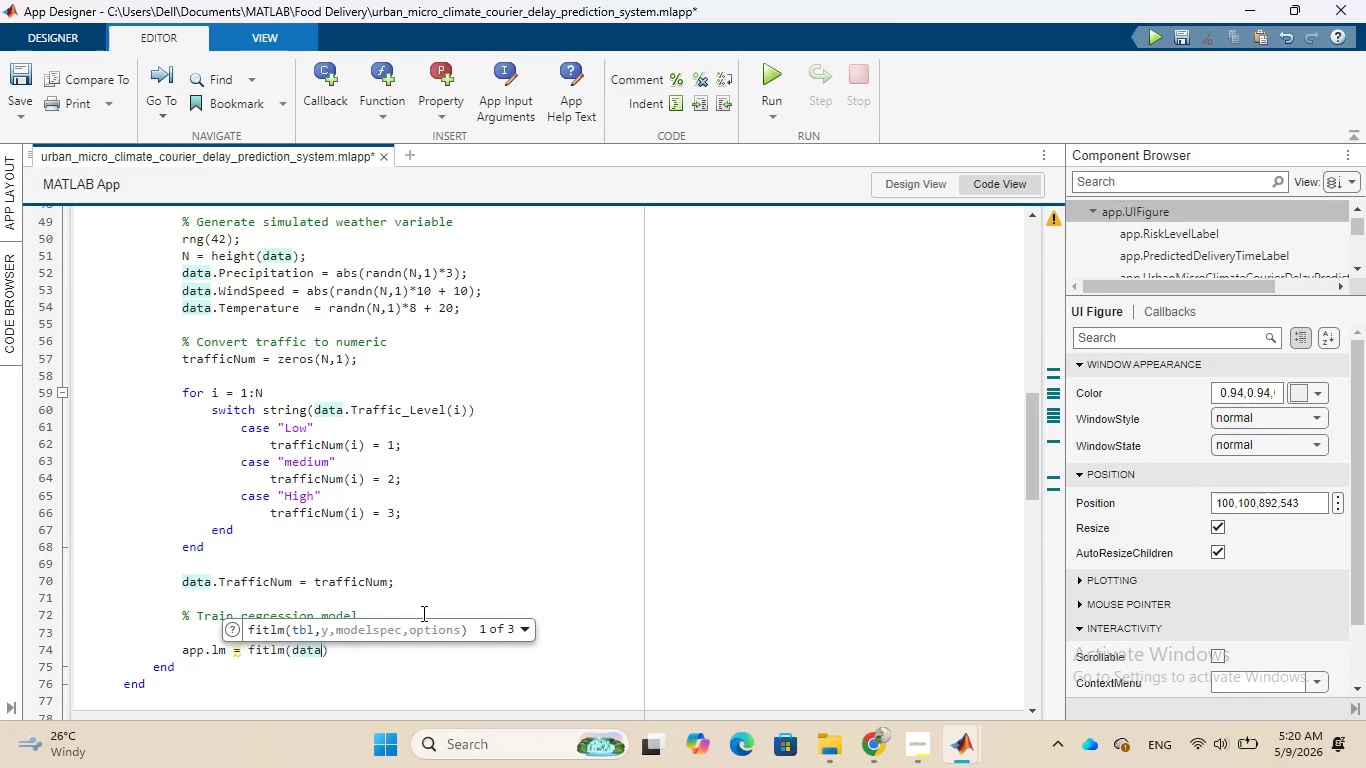 
key(Comma)
 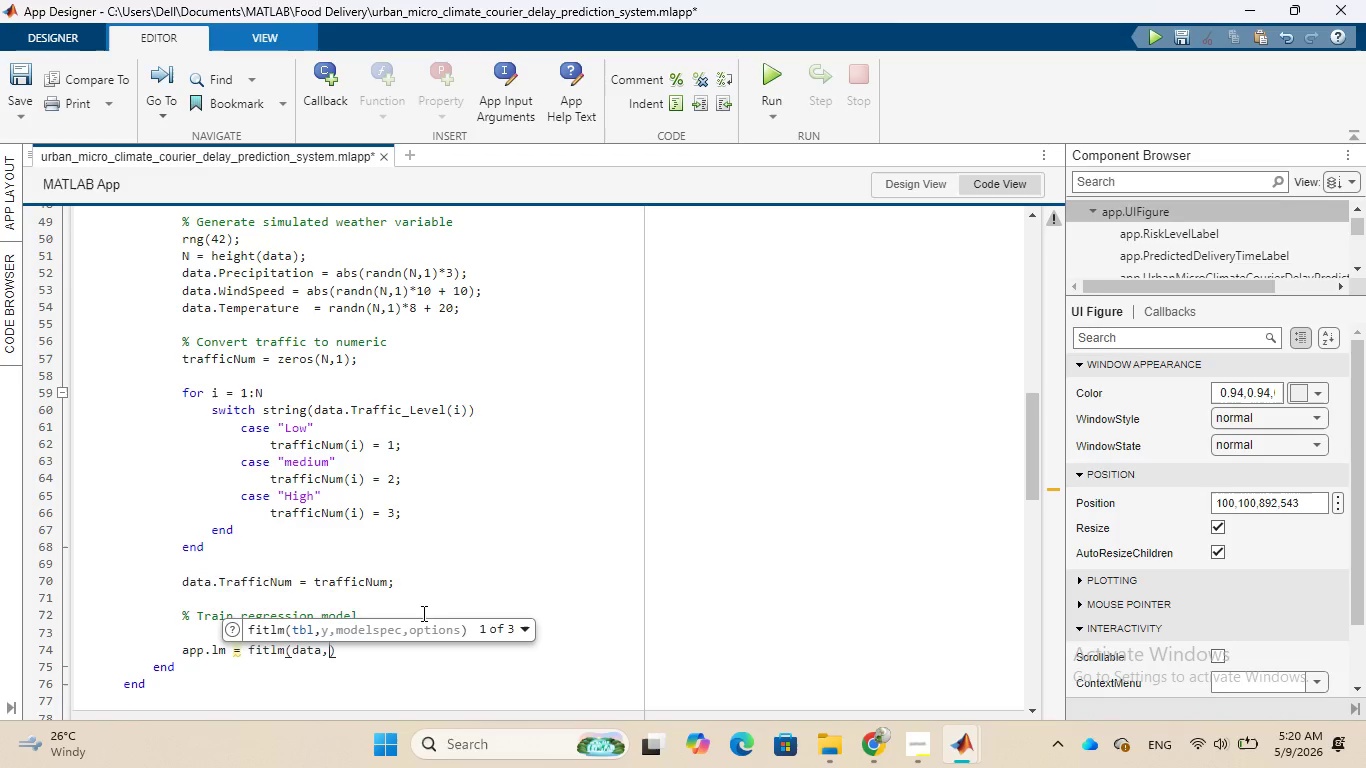 
key(Period)
 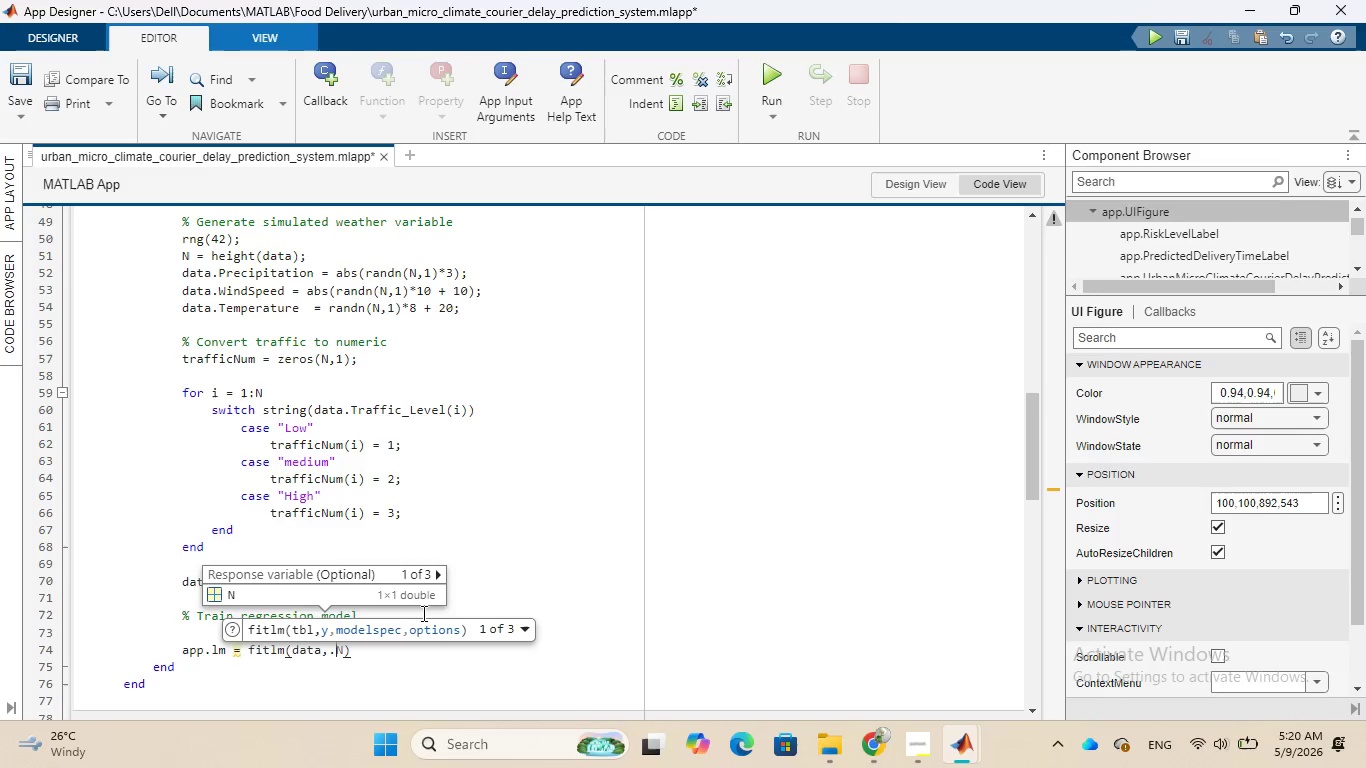 
key(Period)
 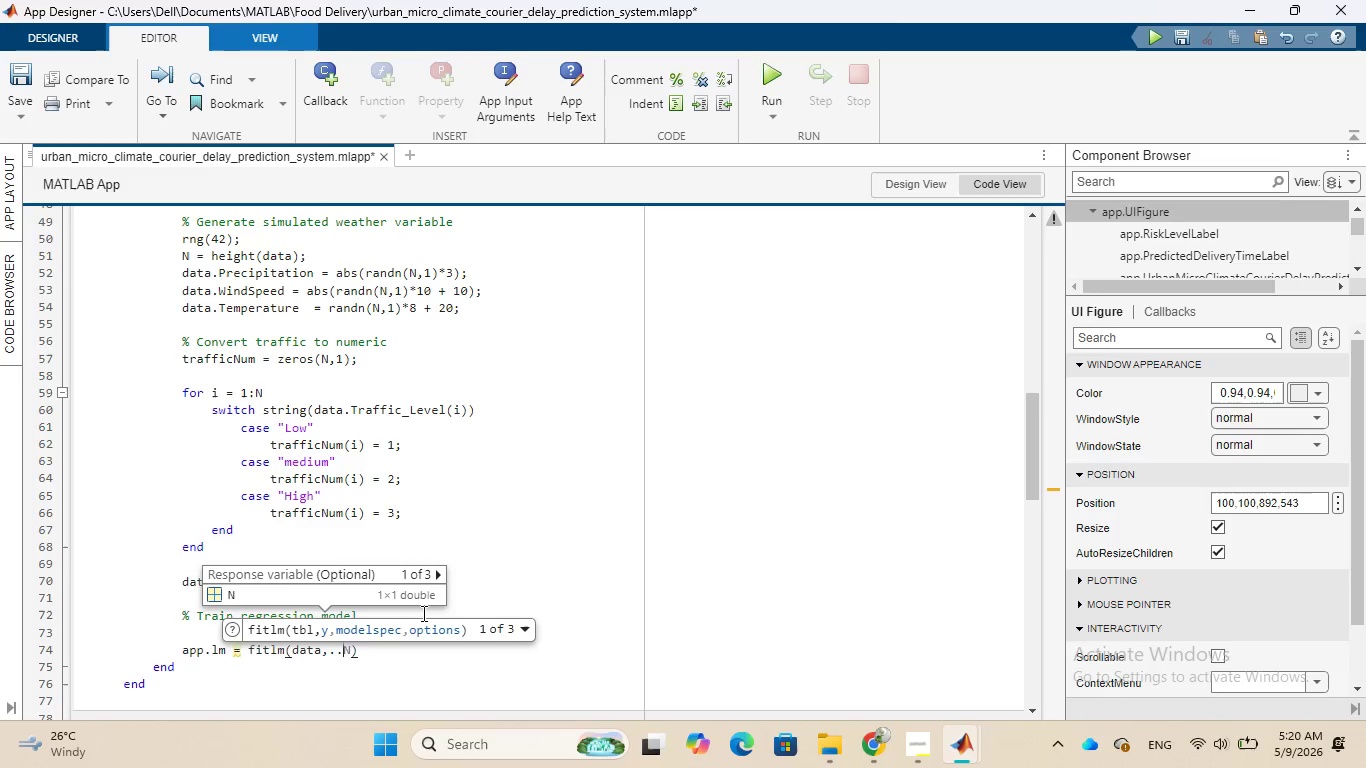 
key(Period)
 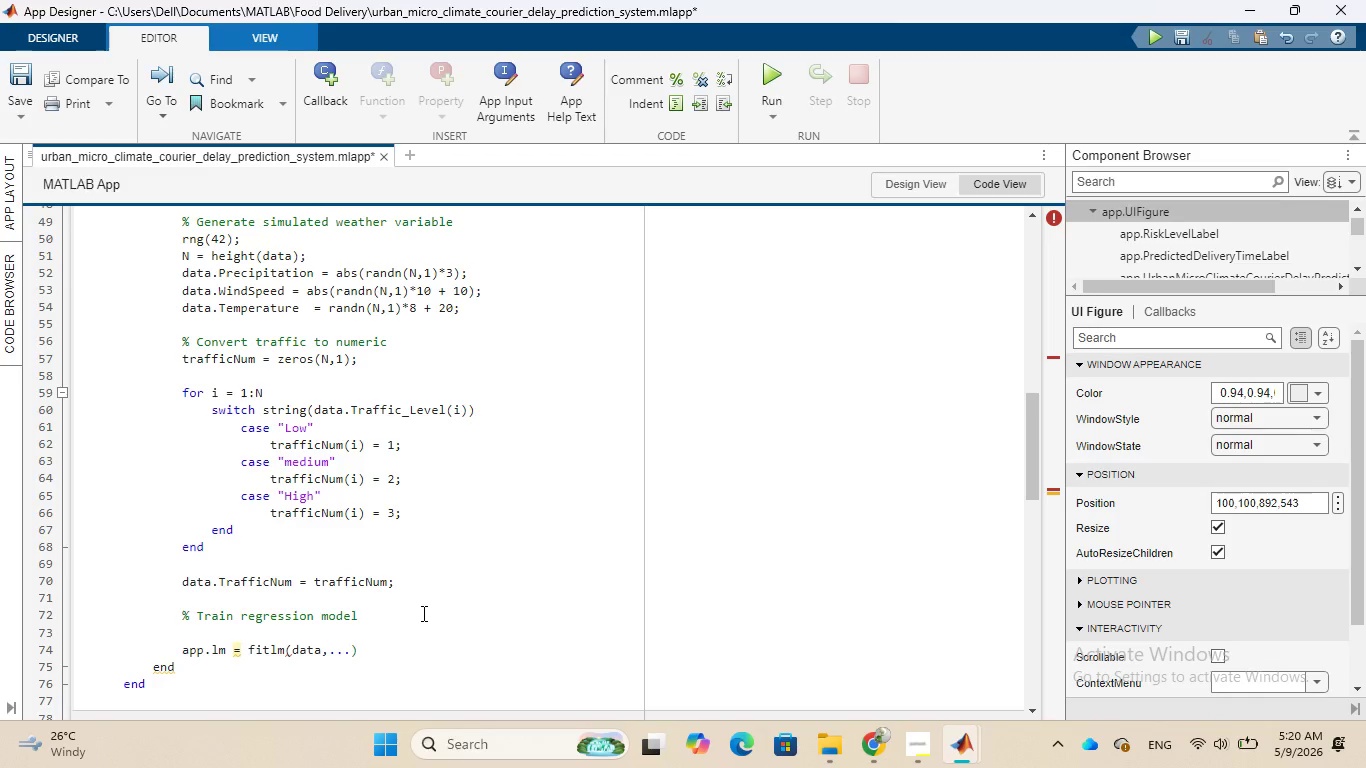 
wait(6.05)
 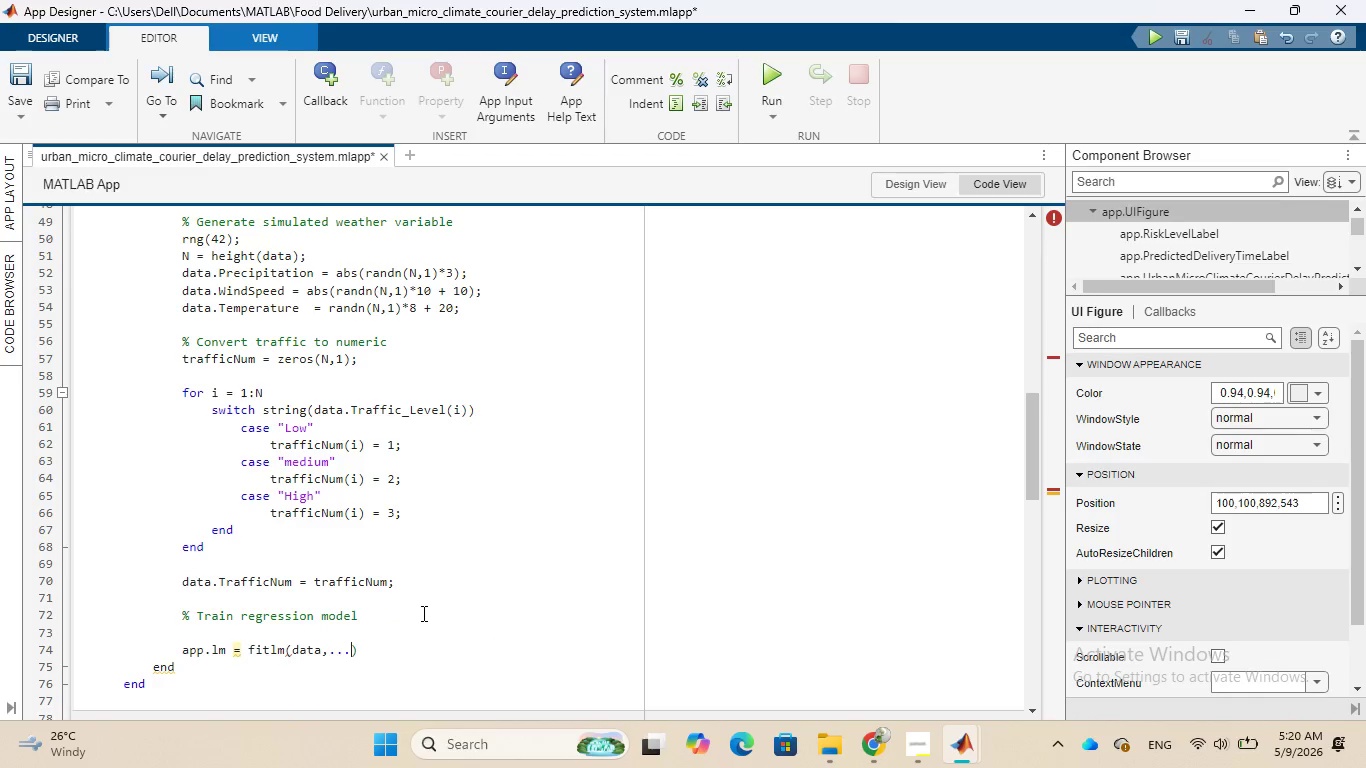 
key(Enter)
 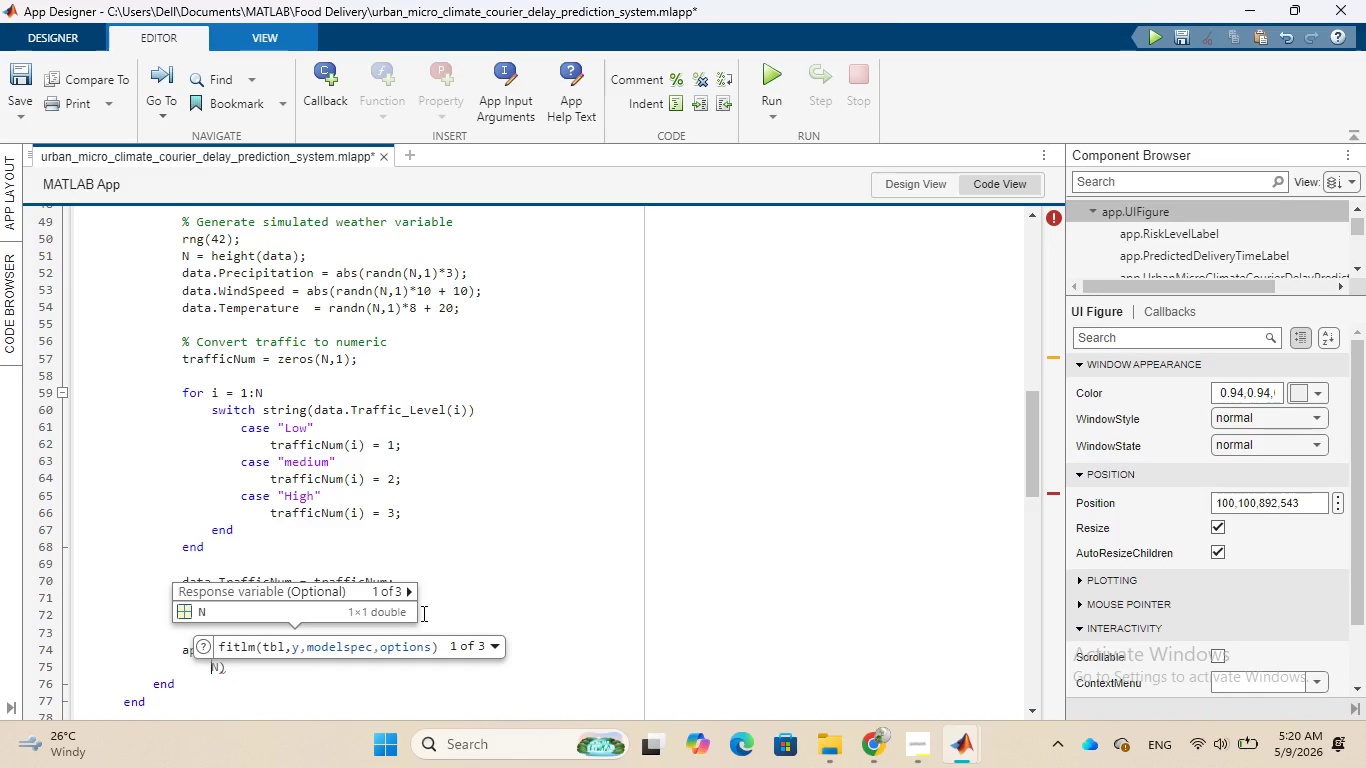 
key(Quote)
 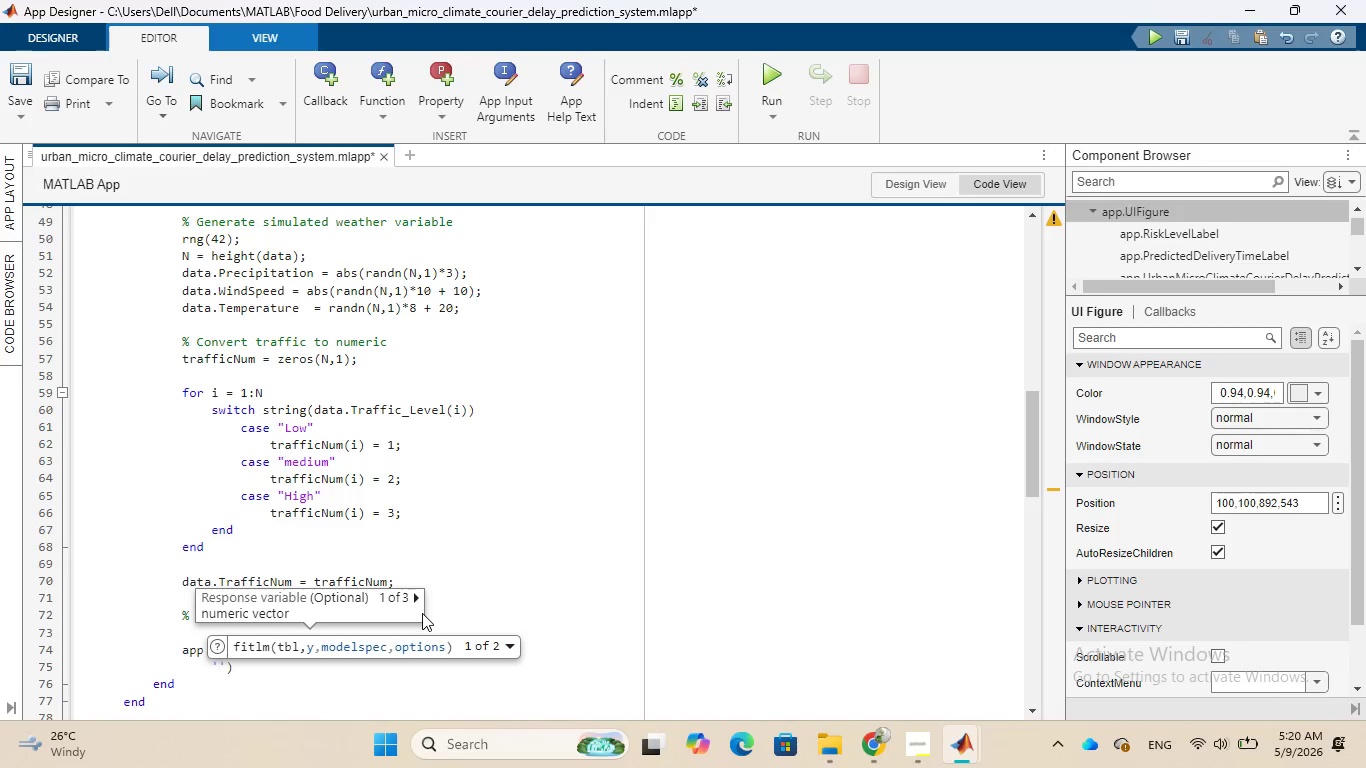 
type(DeliveryTime)
 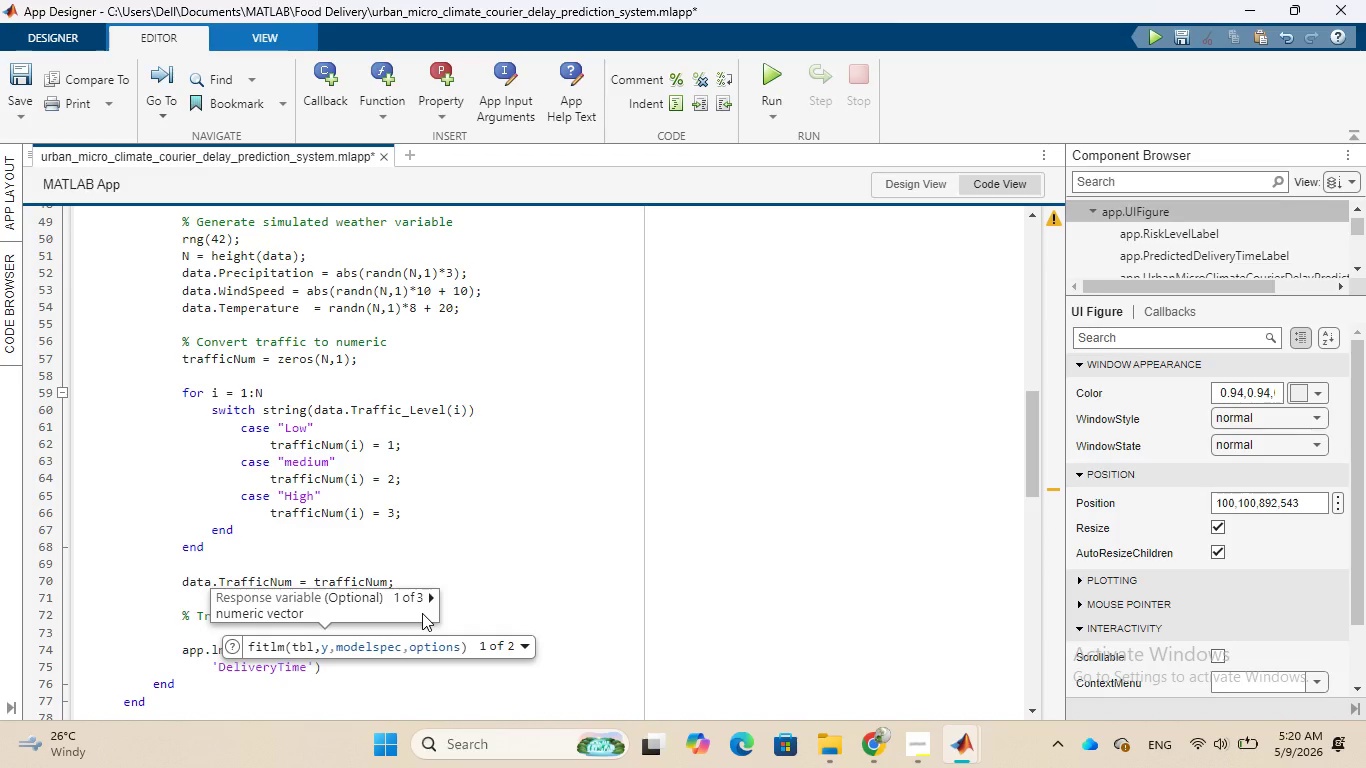 
key(Space)
 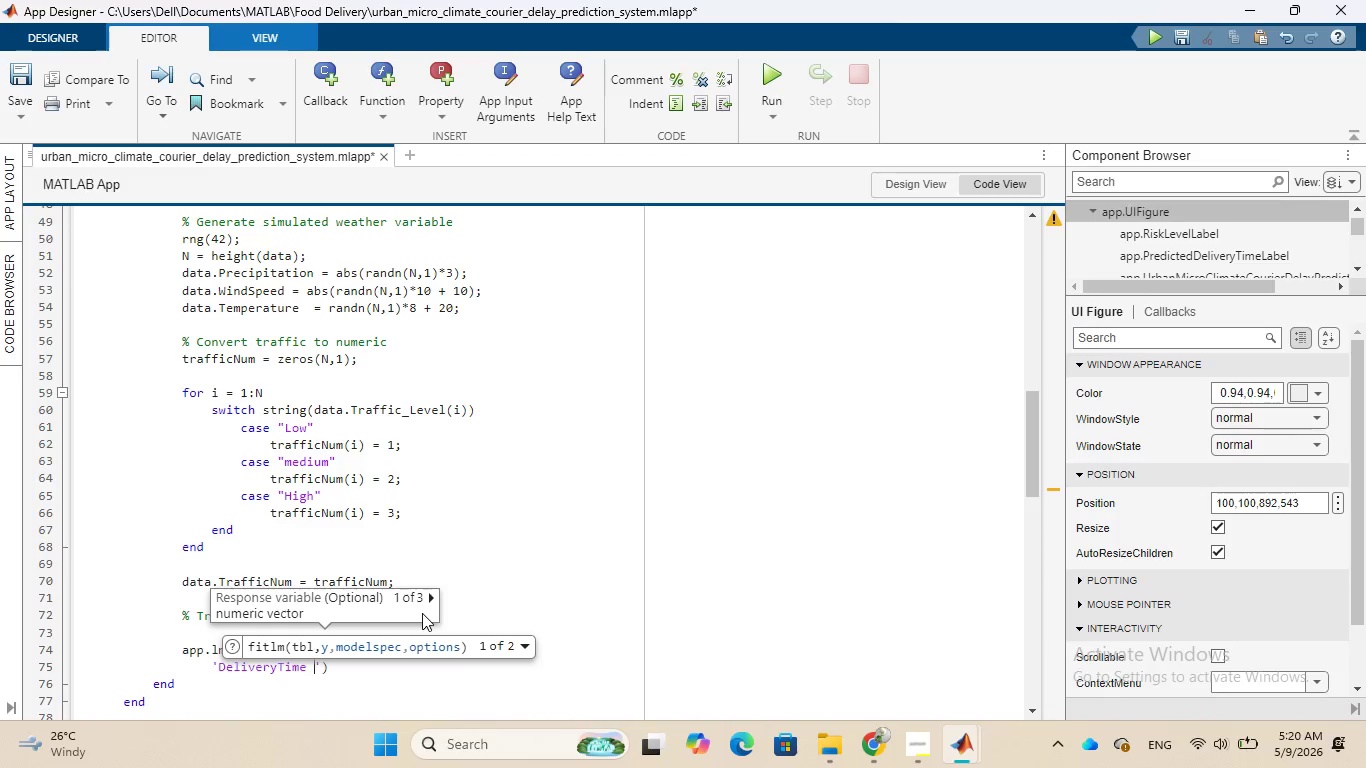 
key(Shift+Backquote)
 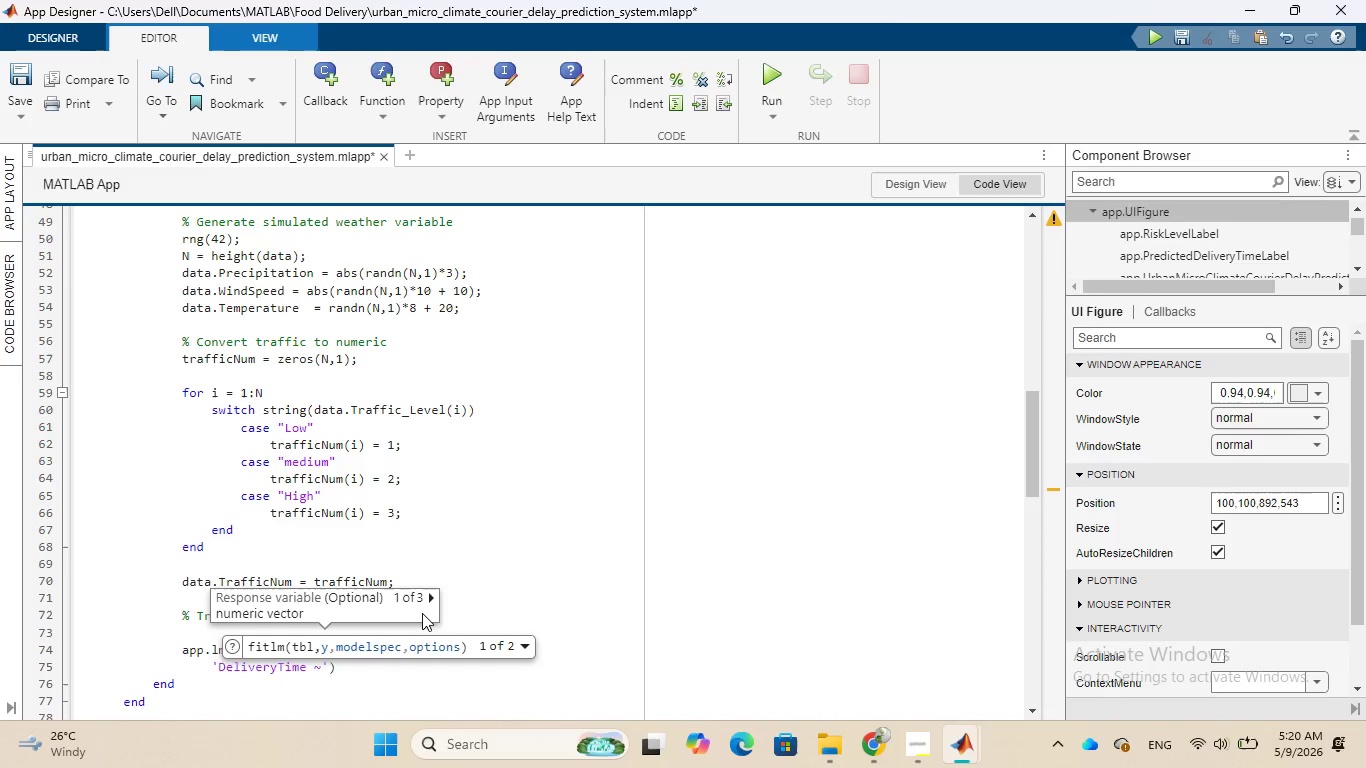 
type( Distance_km + PrepTime)
 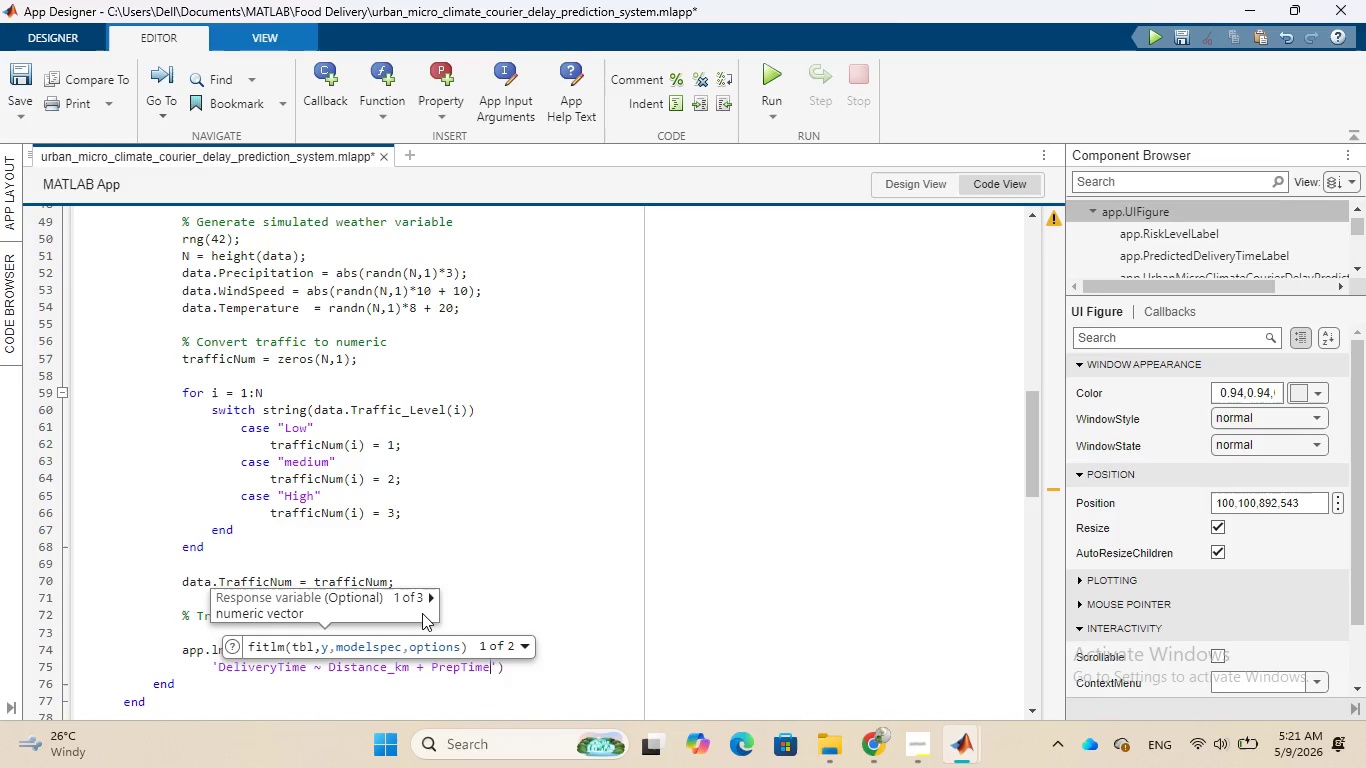 
wait(7.55)
 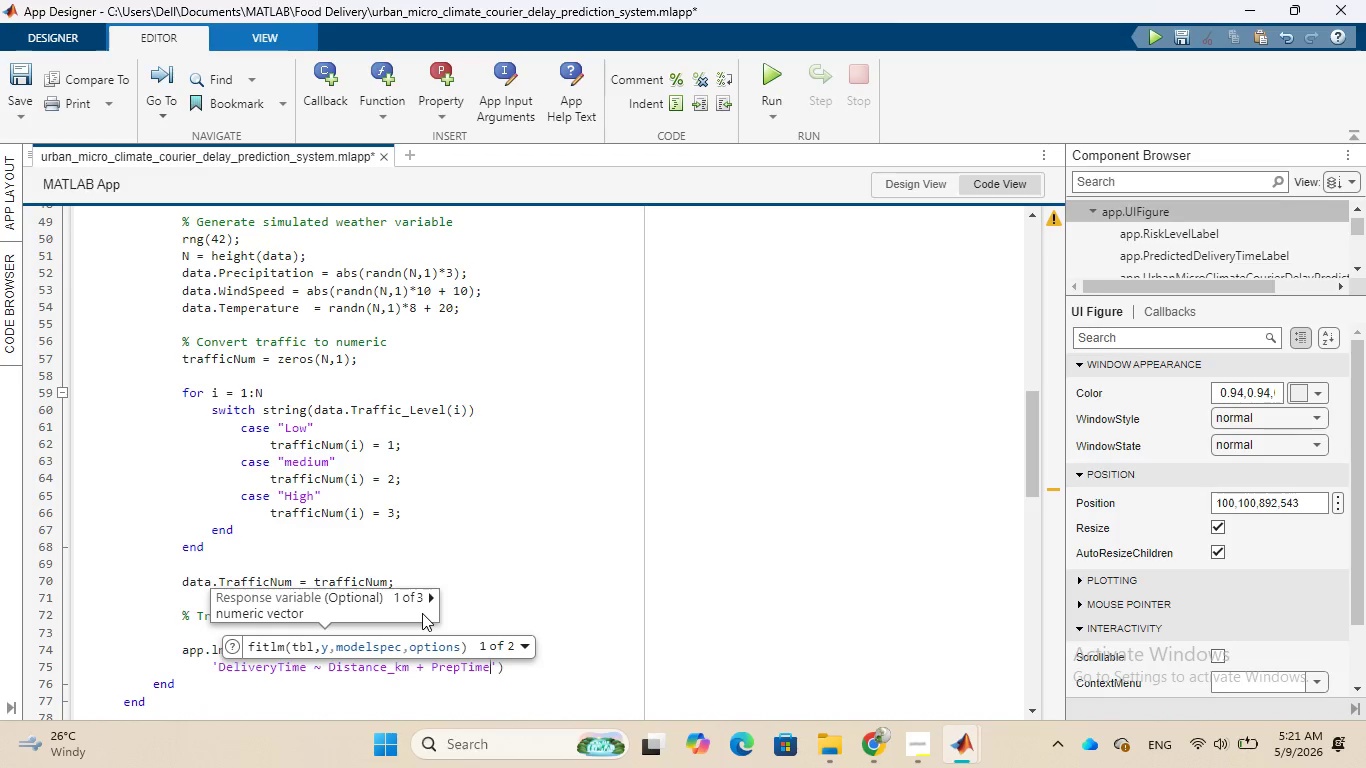 
key(Space)
 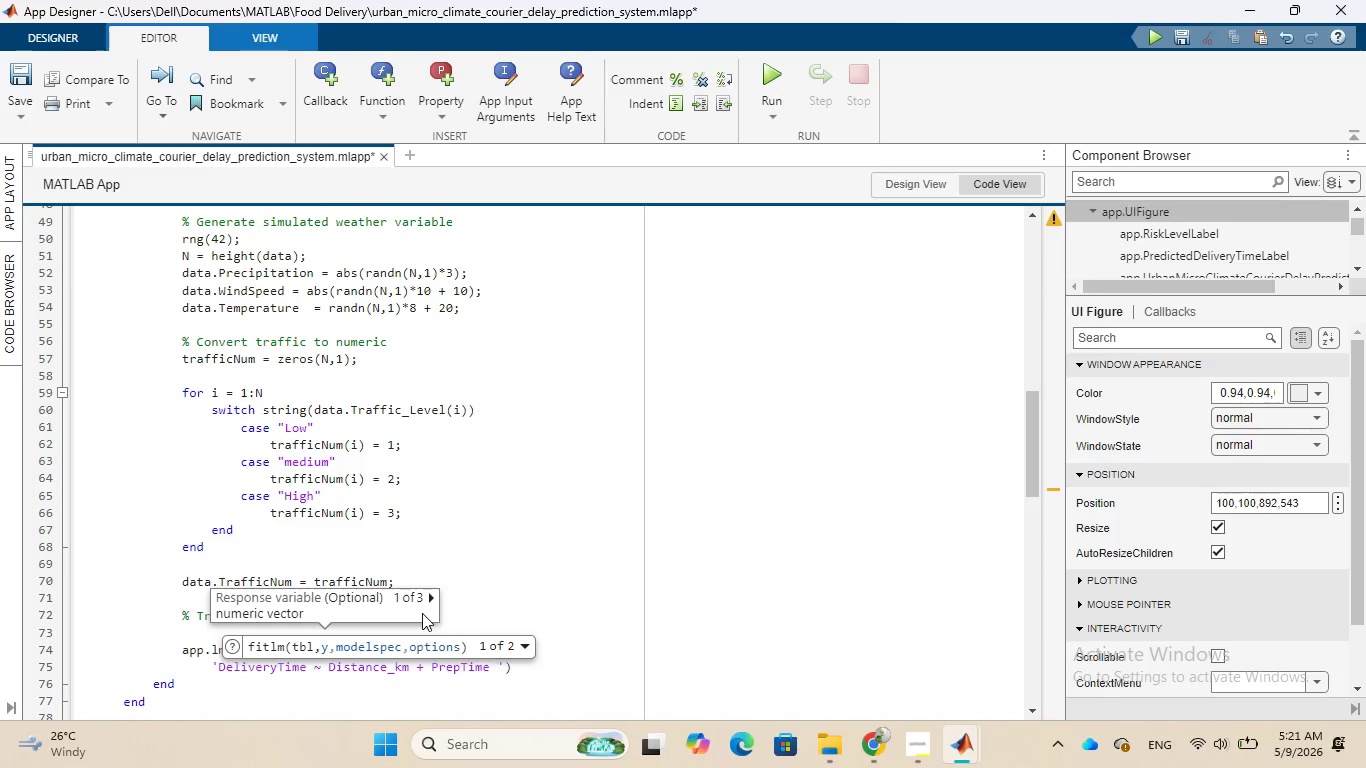 
key(Shift+Equal)
 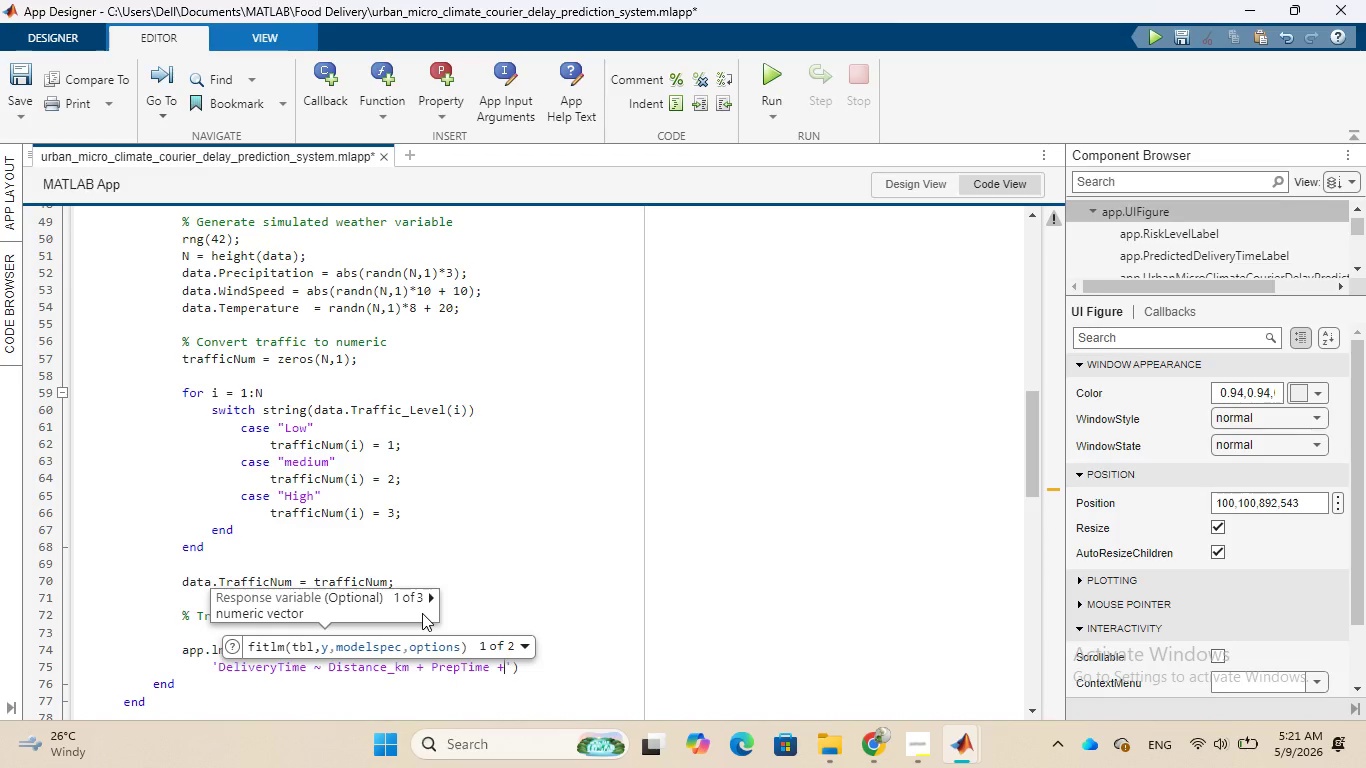 
key(Space)
 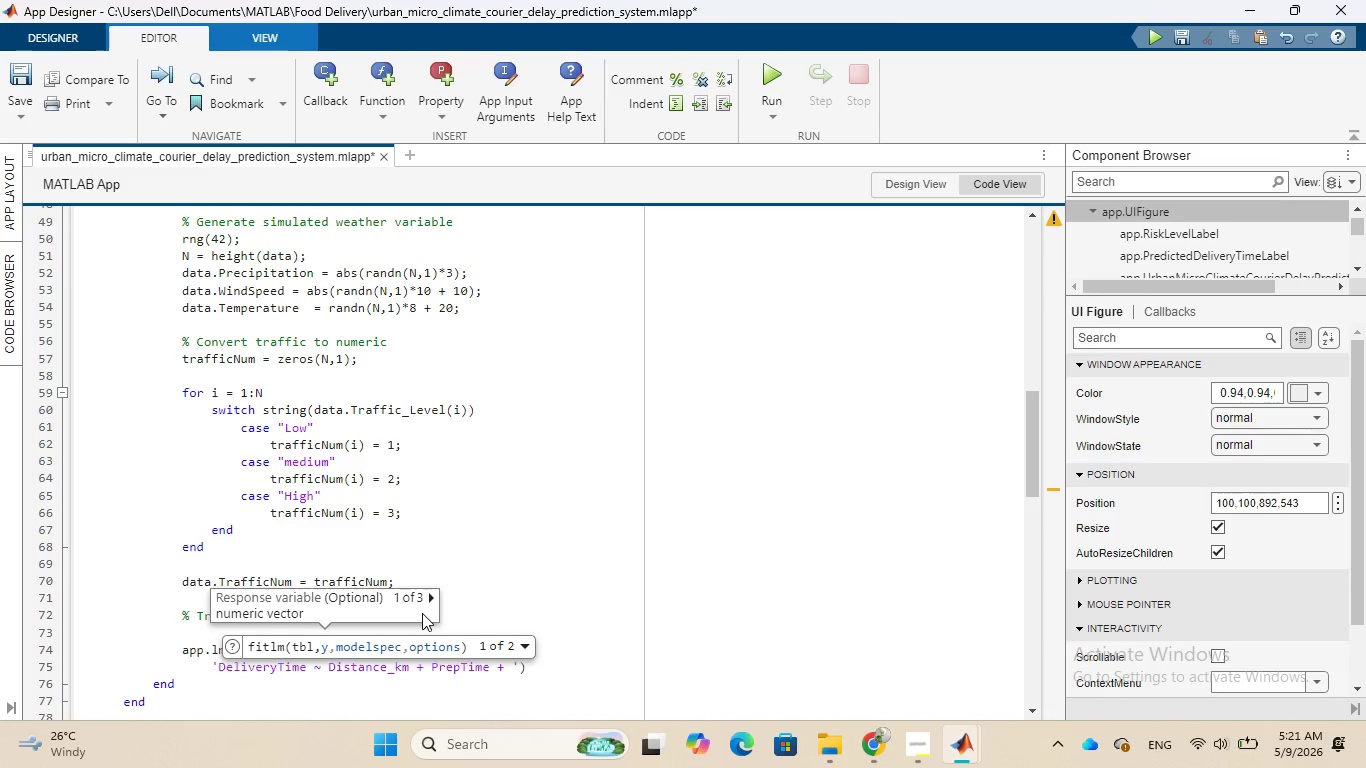 
type(Experience)
 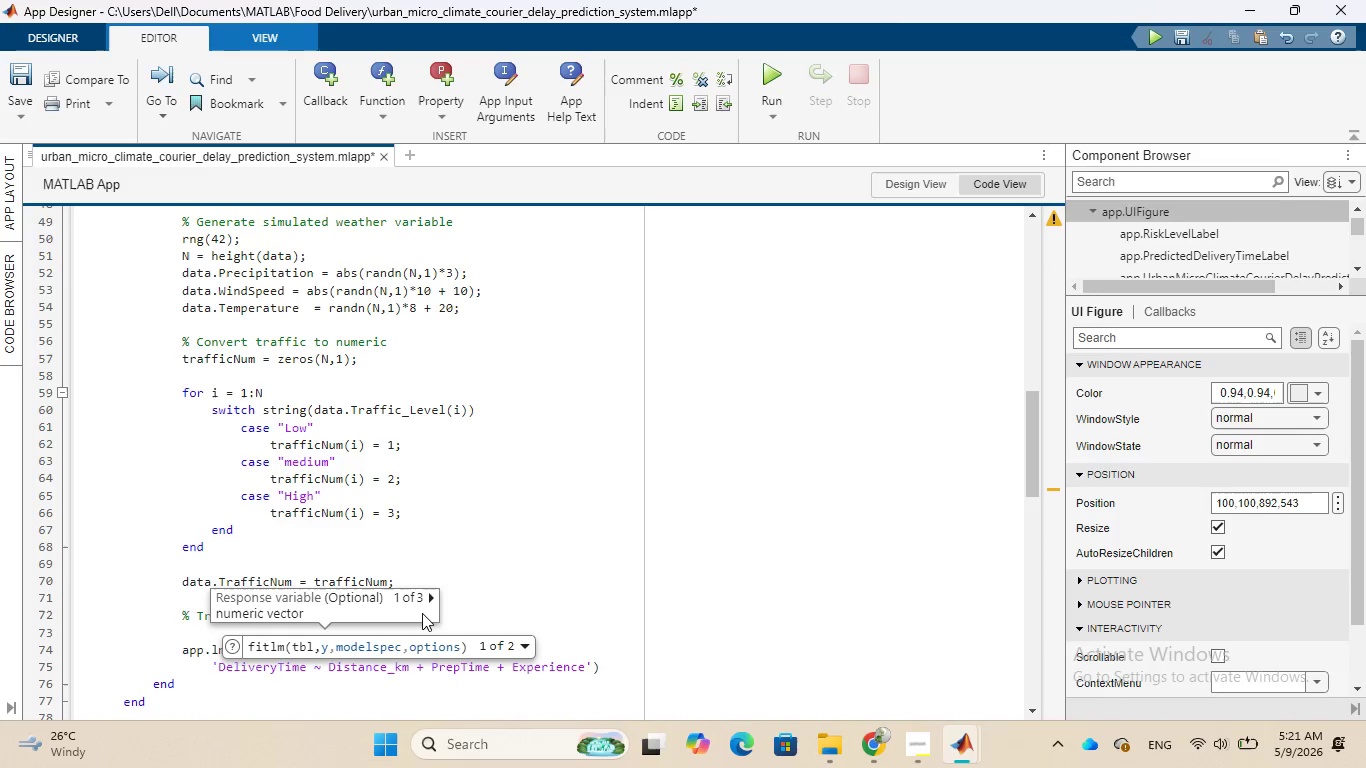 
key(Space)
 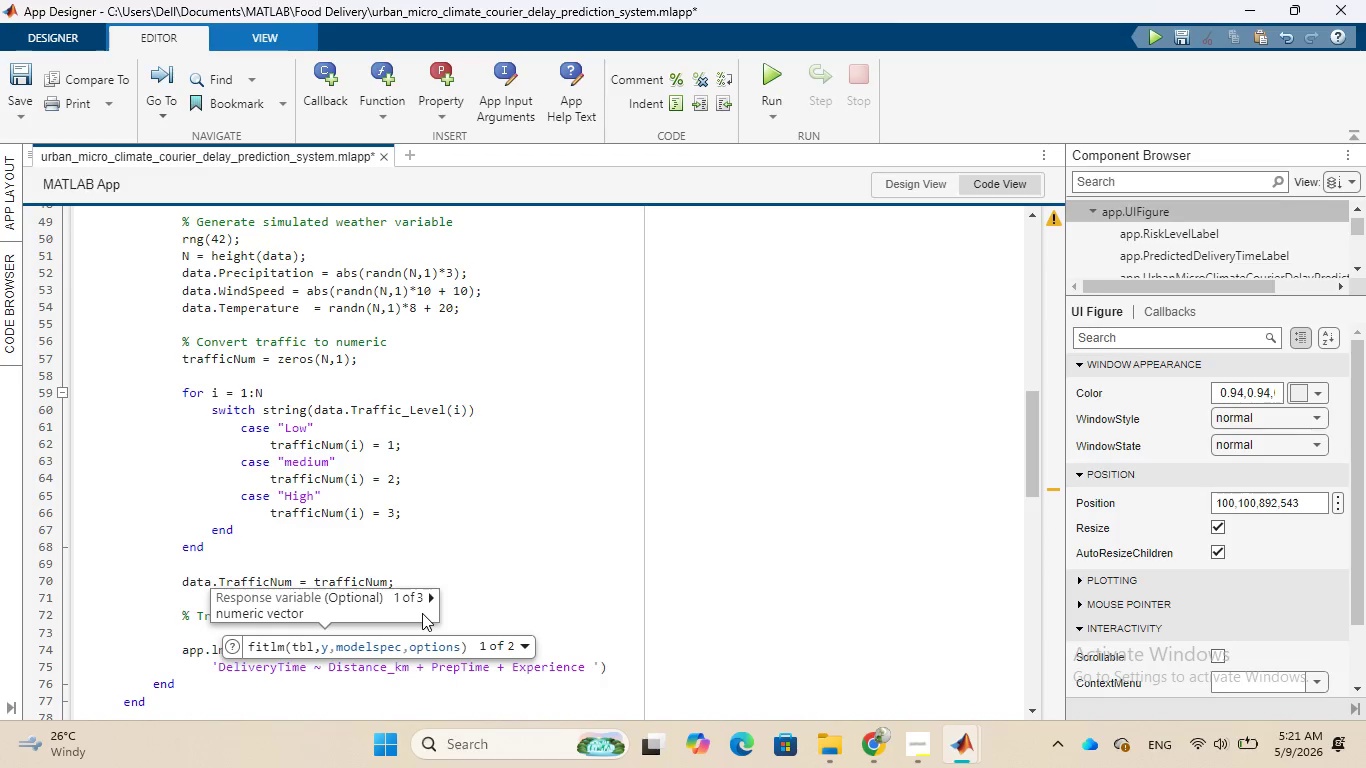 
key(Shift+Equal)
 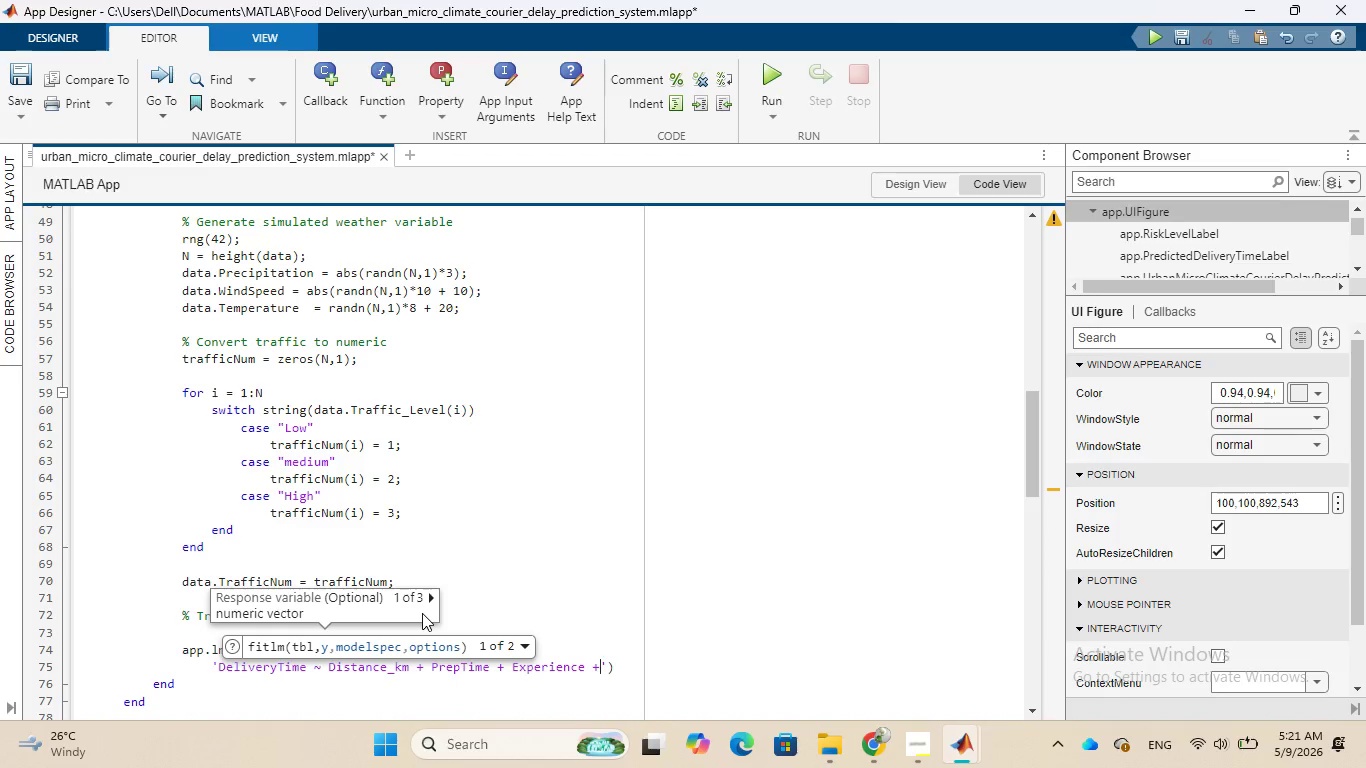 
type( Precipitation)
 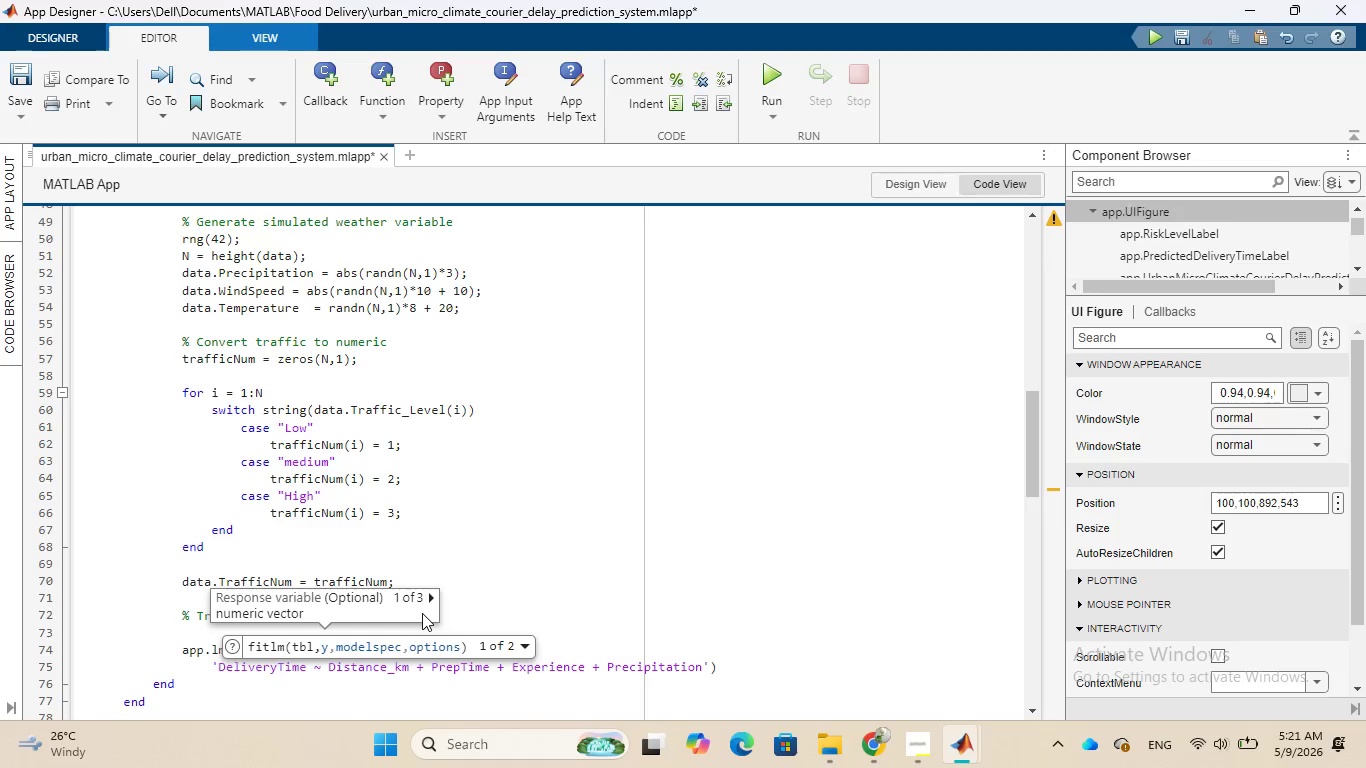 
wait(7.89)
 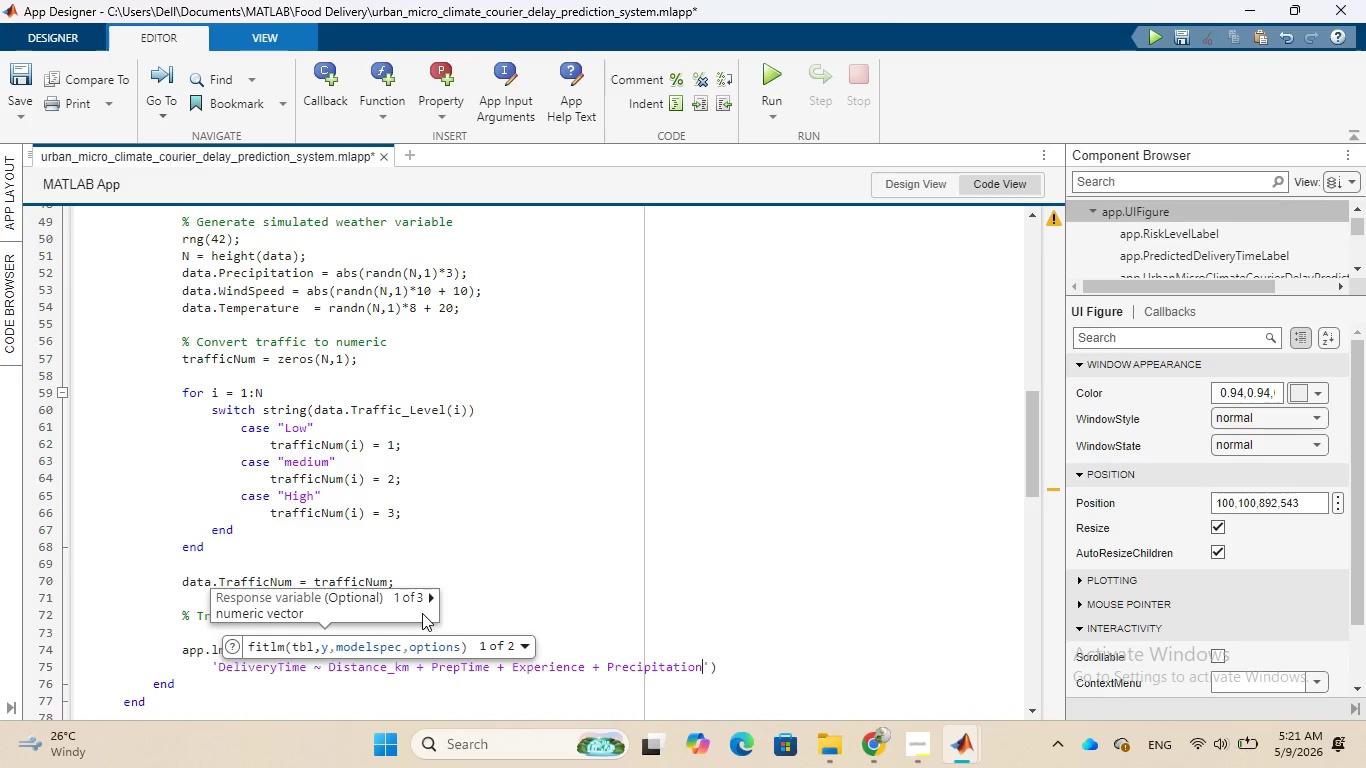 
key(Space)
 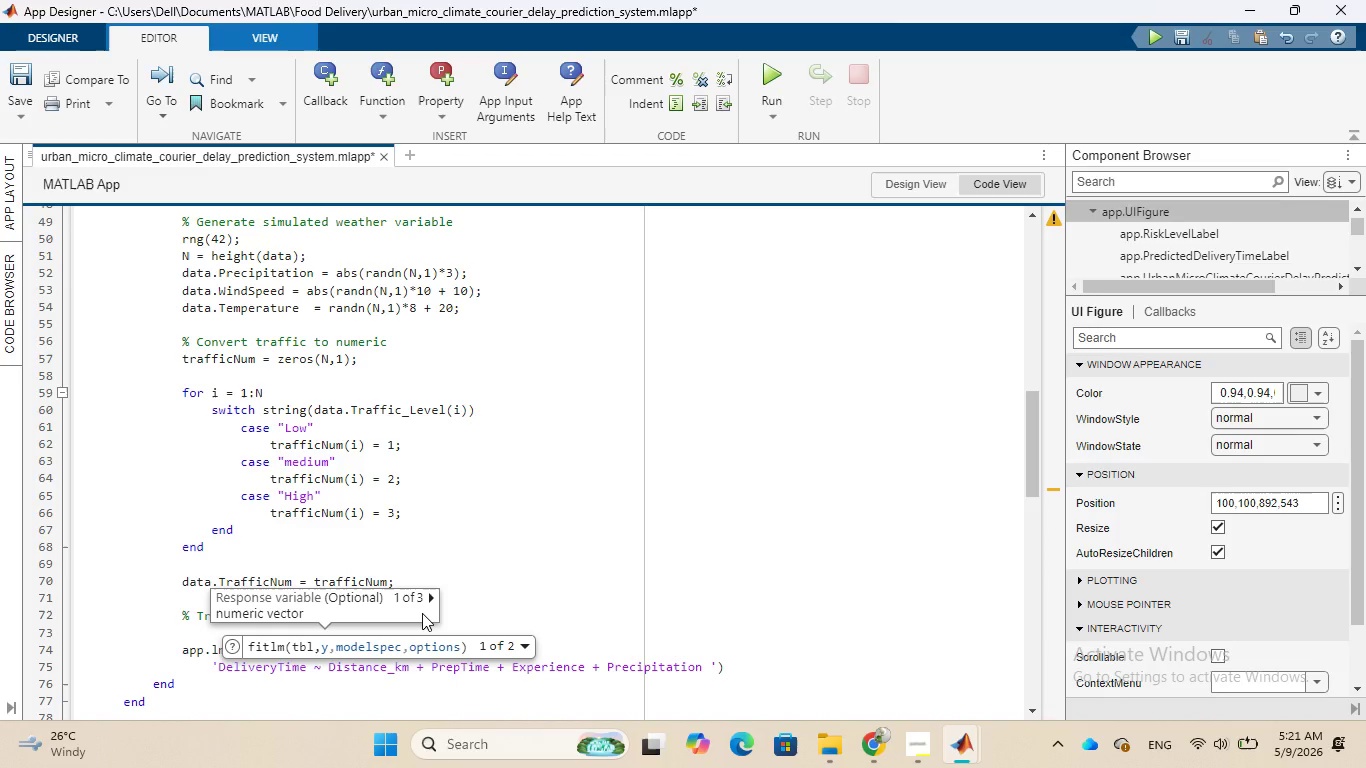 
key(Shift+Equal)
 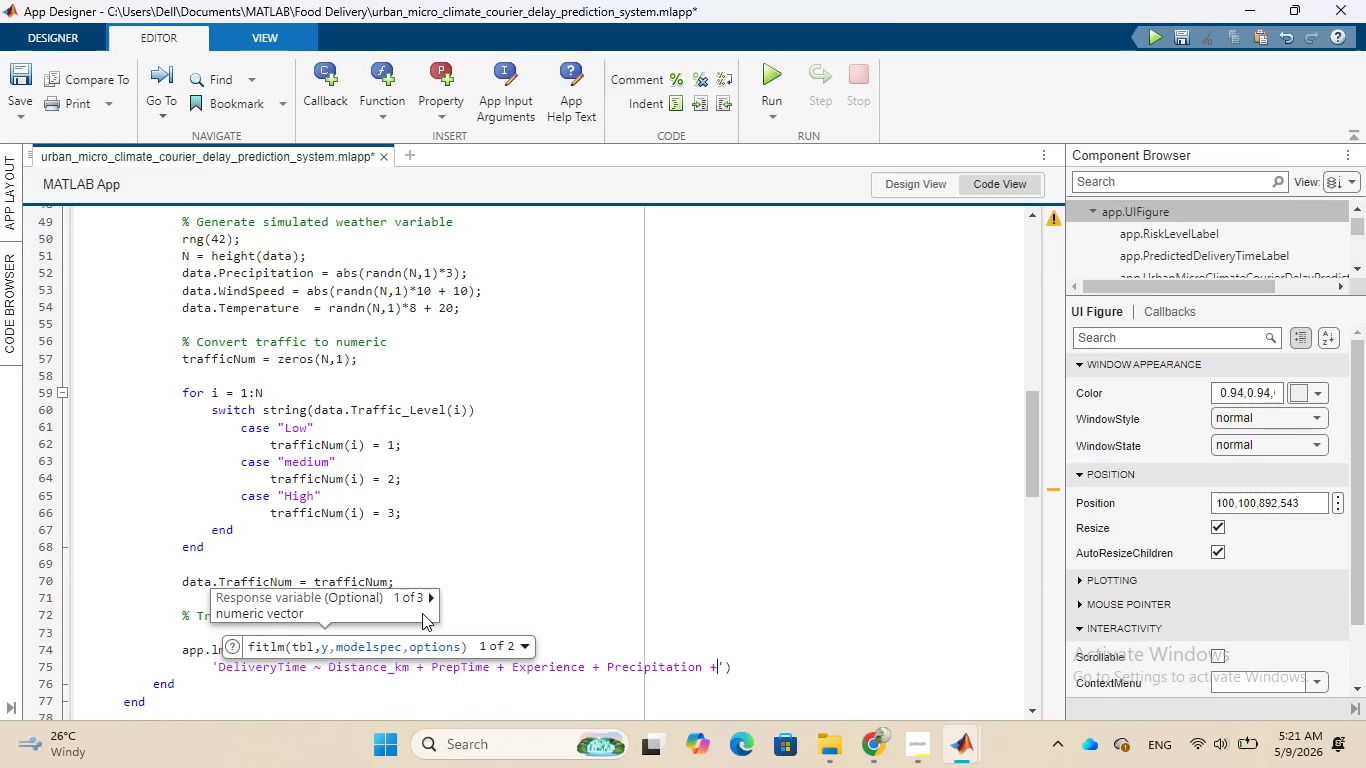 
key(Space)
 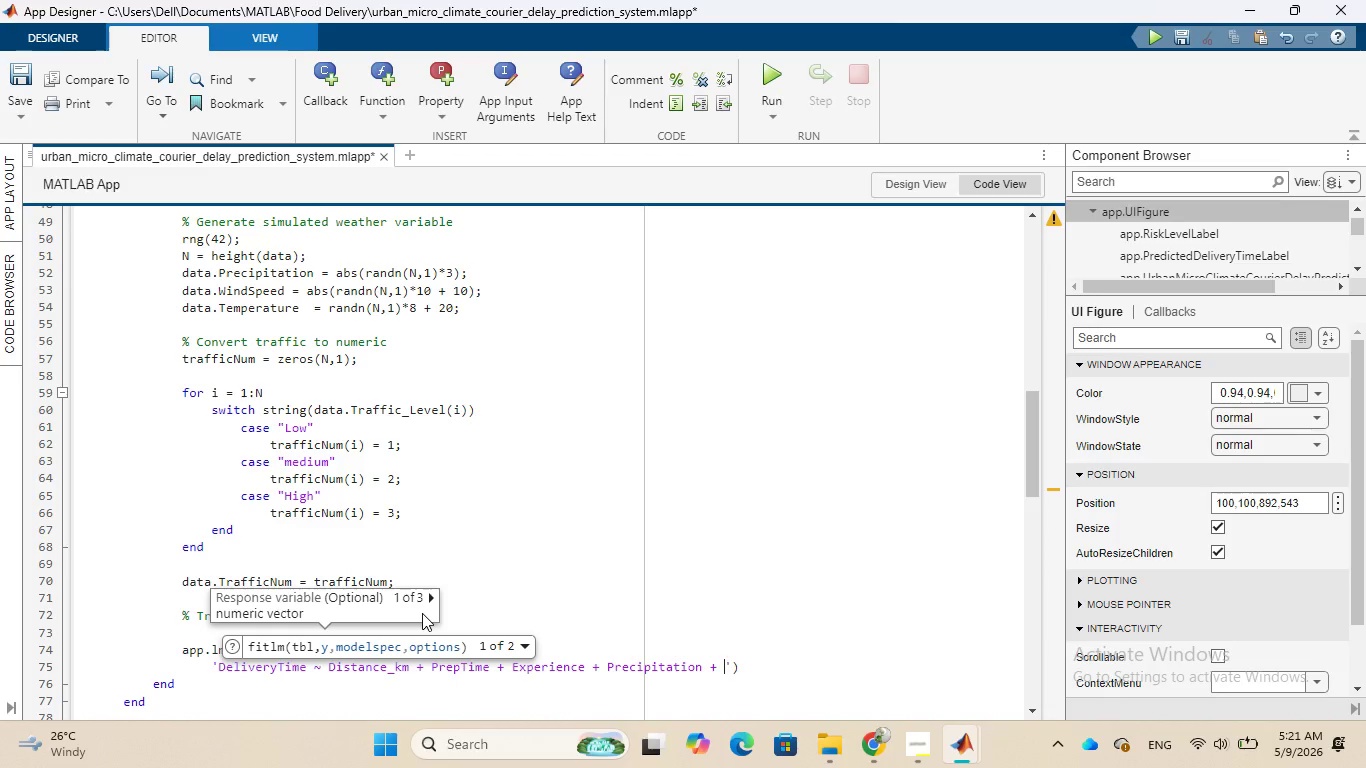 
type(WindSpeed)
 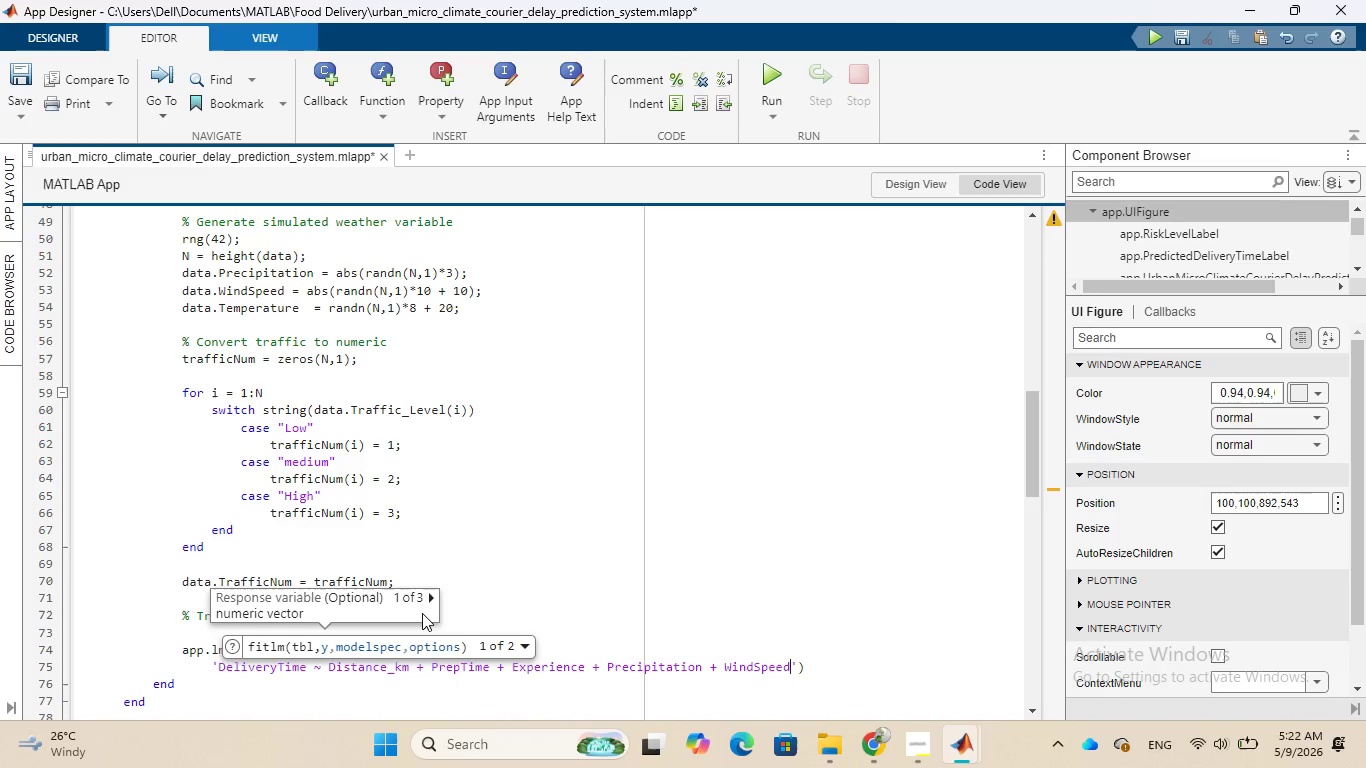 
type( + TrafficNum)
 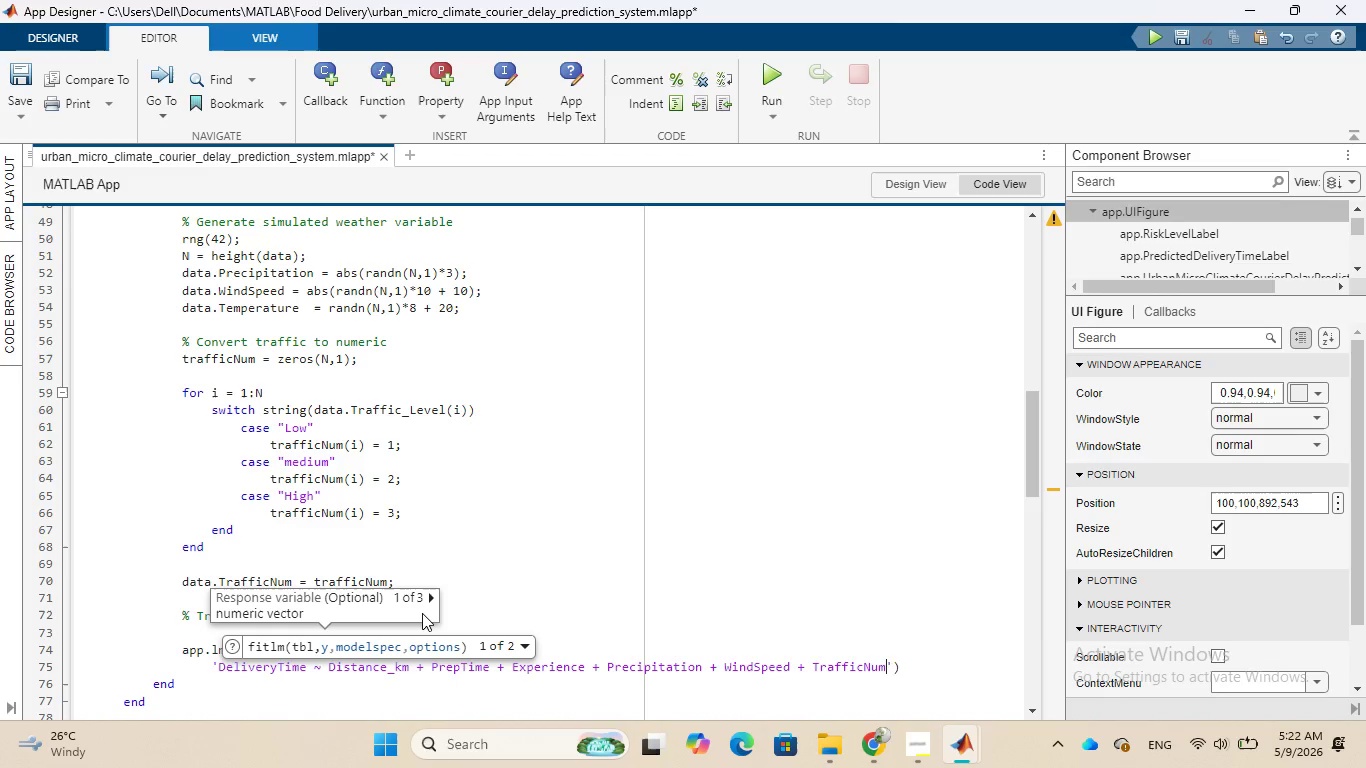 
key(ArrowRight)
 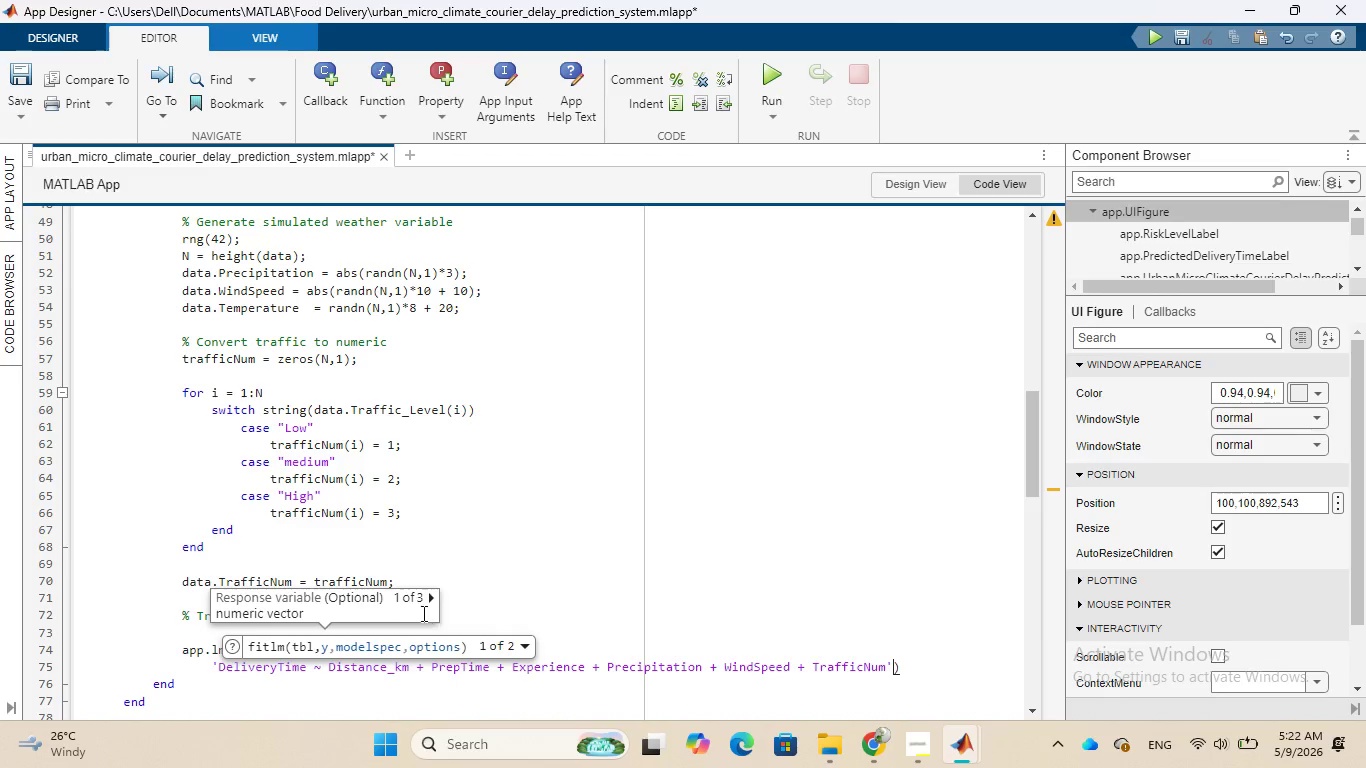 
key(ArrowRight)
 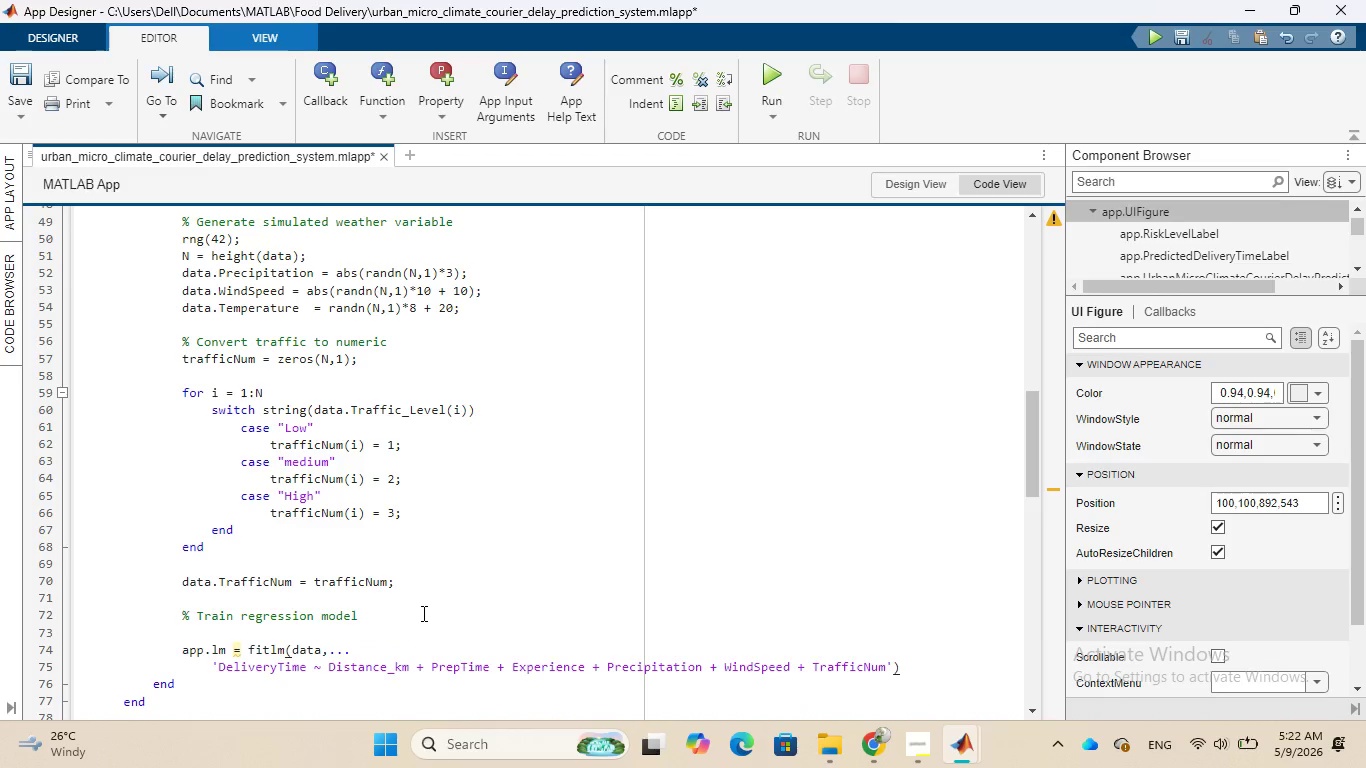 
key(Semicolon)
 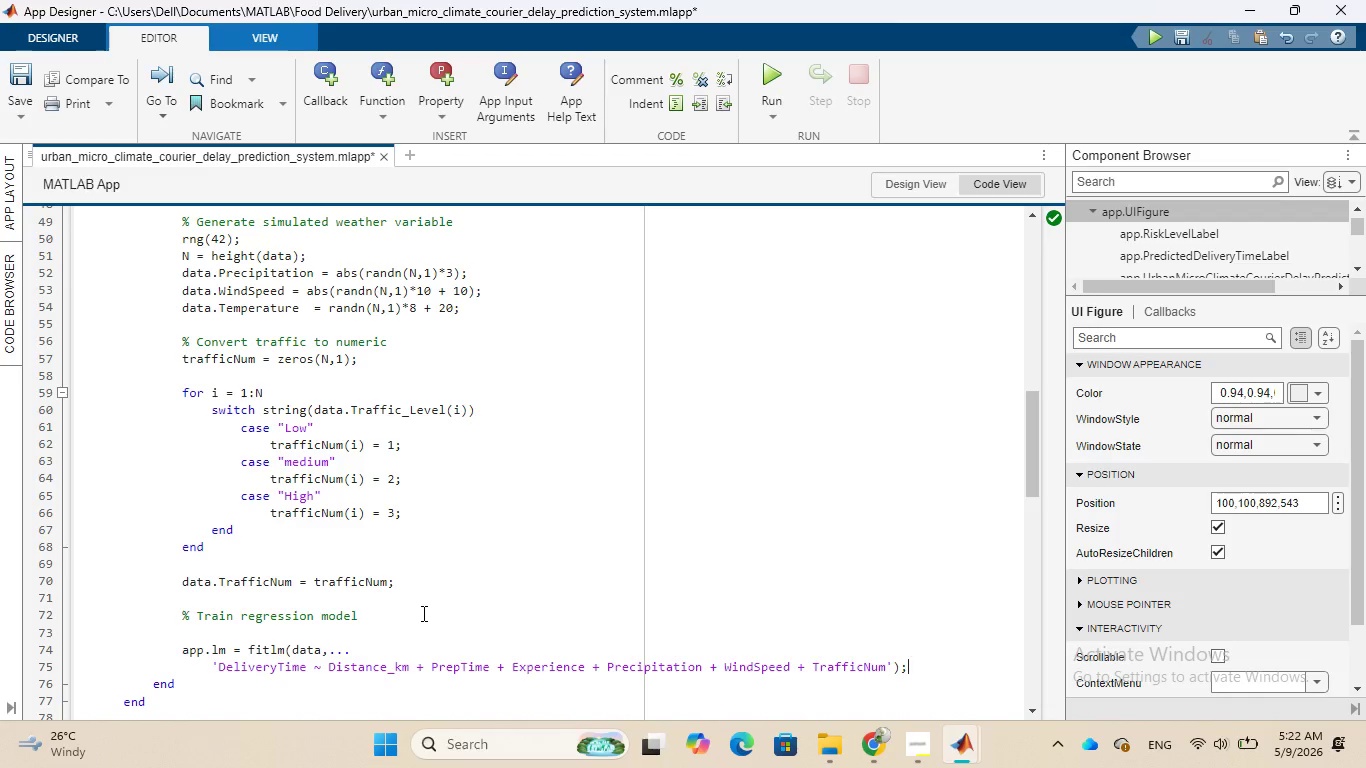 
wait(7.99)
 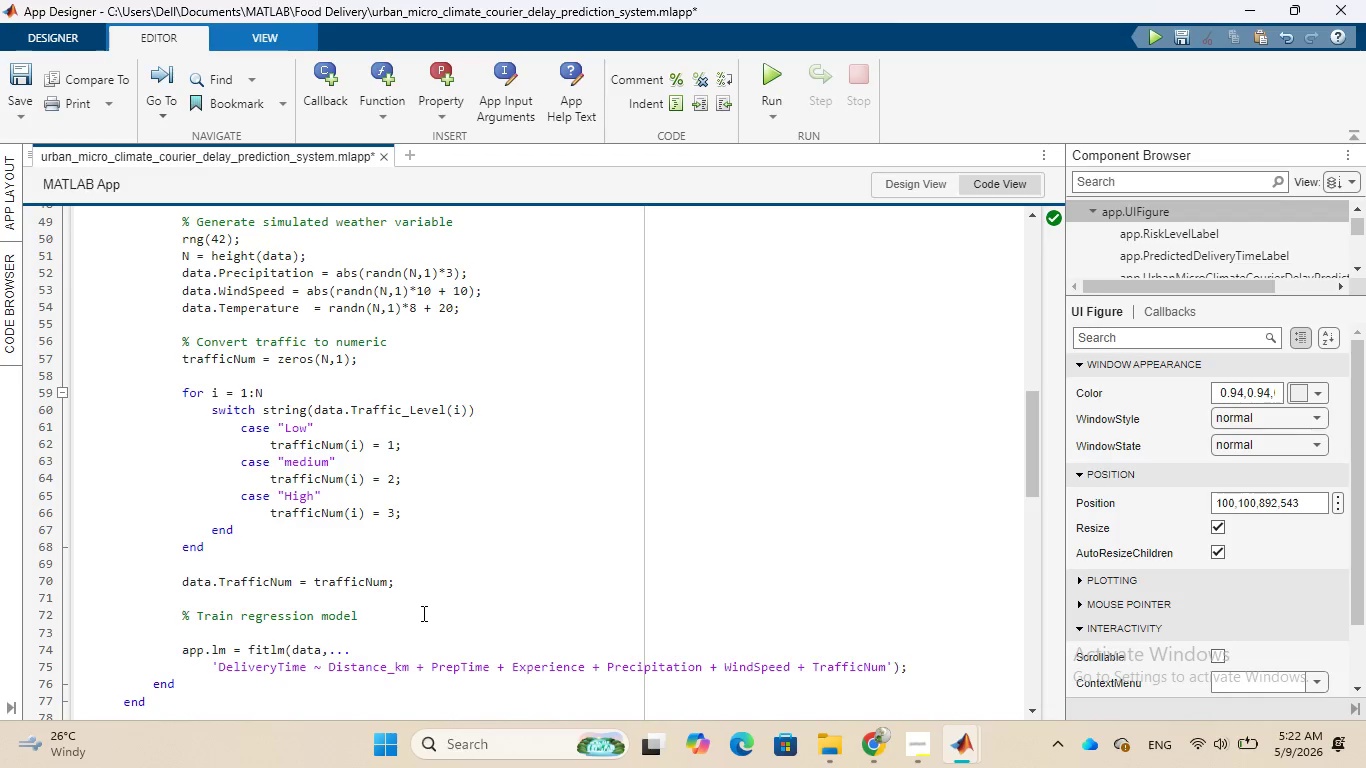 
scroll: coordinate [417, 619], scroll_direction: down, amount: 1.0
 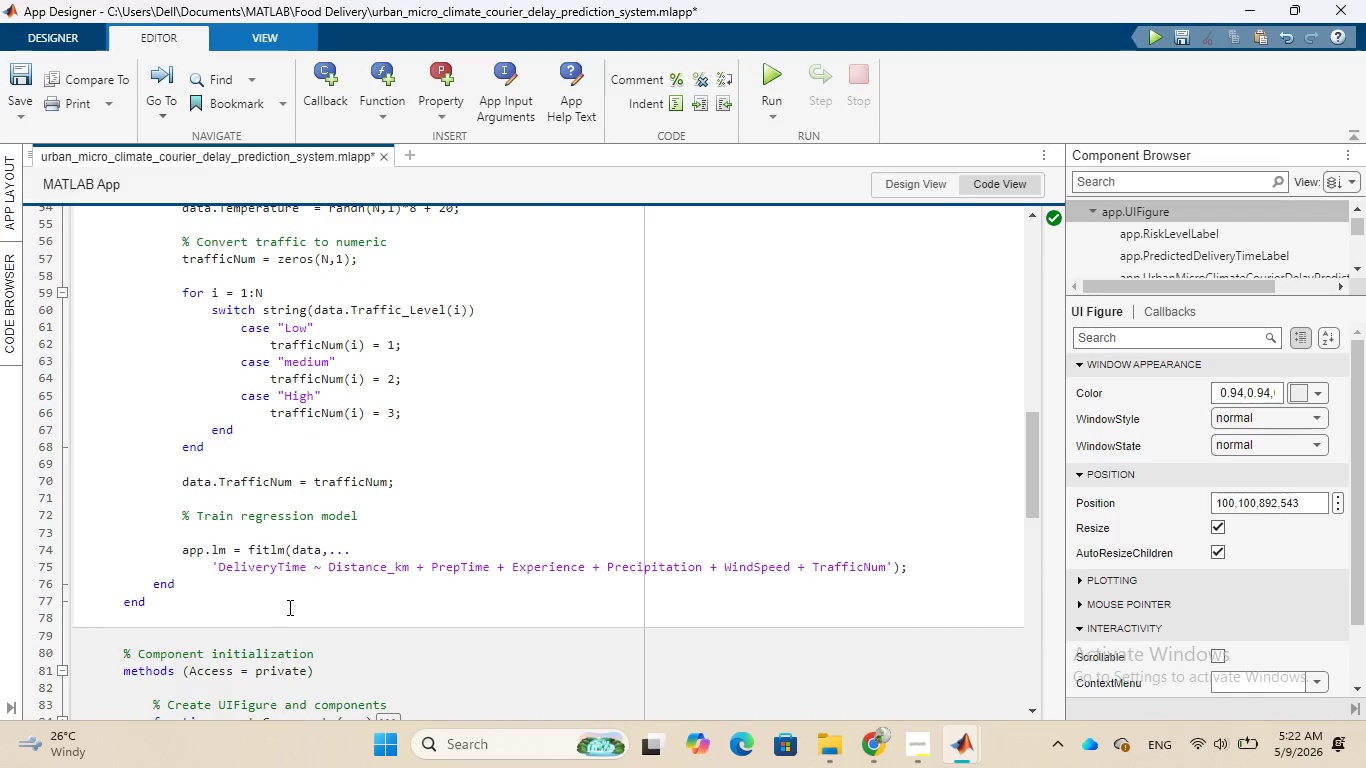 
left_click([183, 585])
 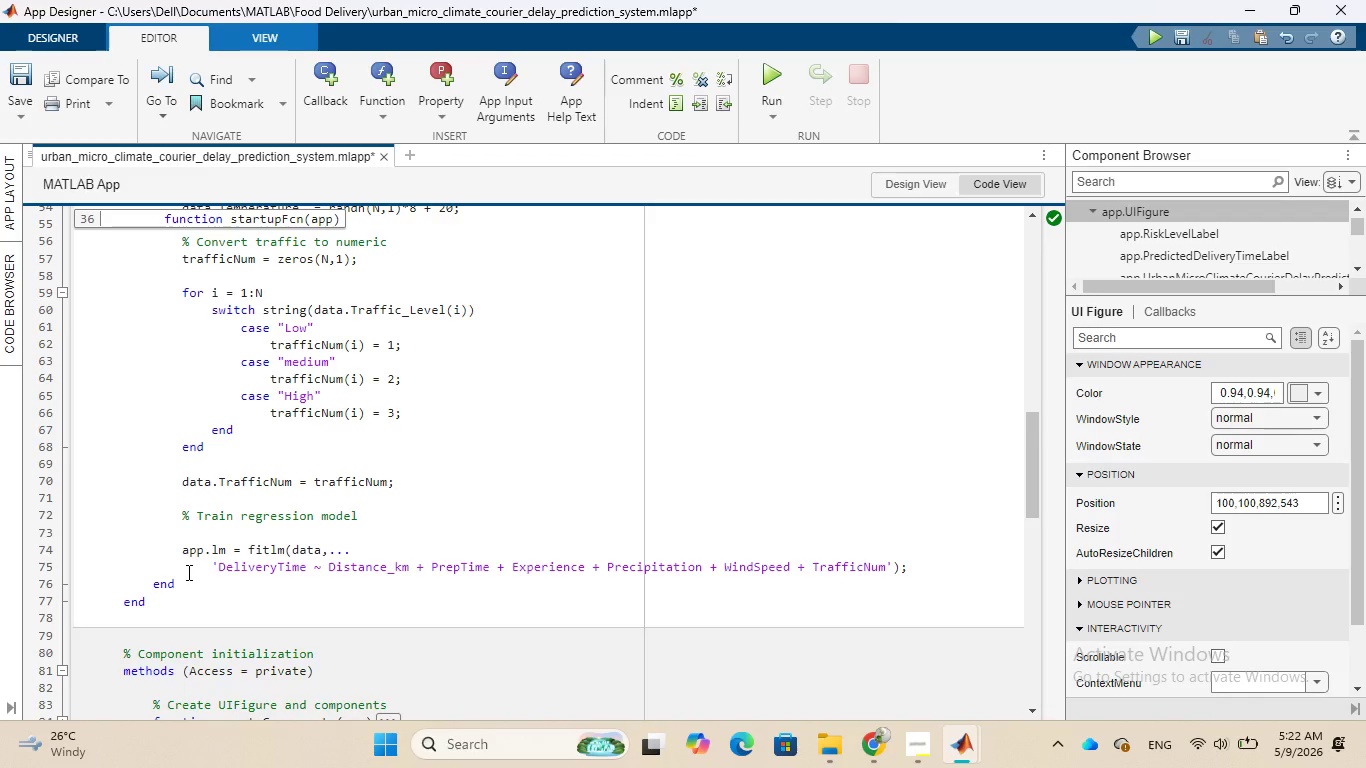 
key(Backspace)
 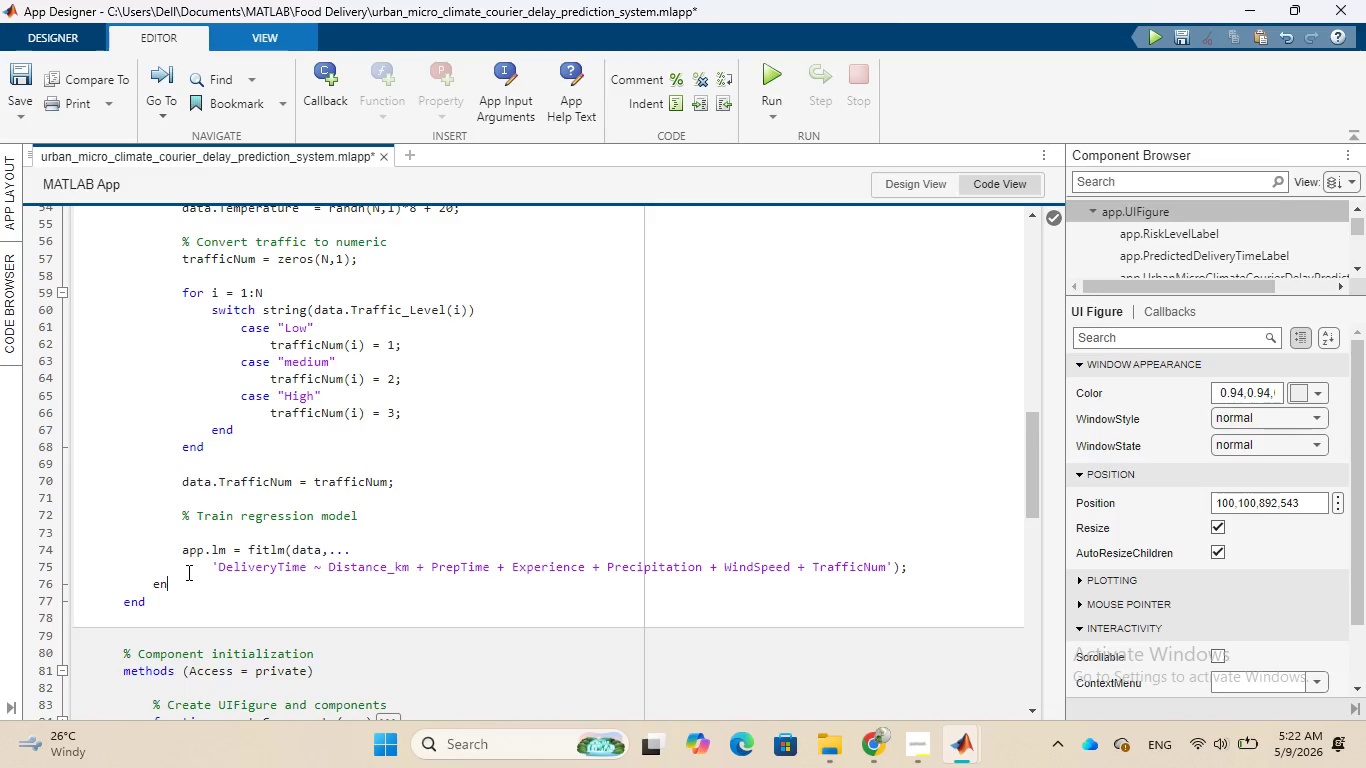 
key(Backspace)
 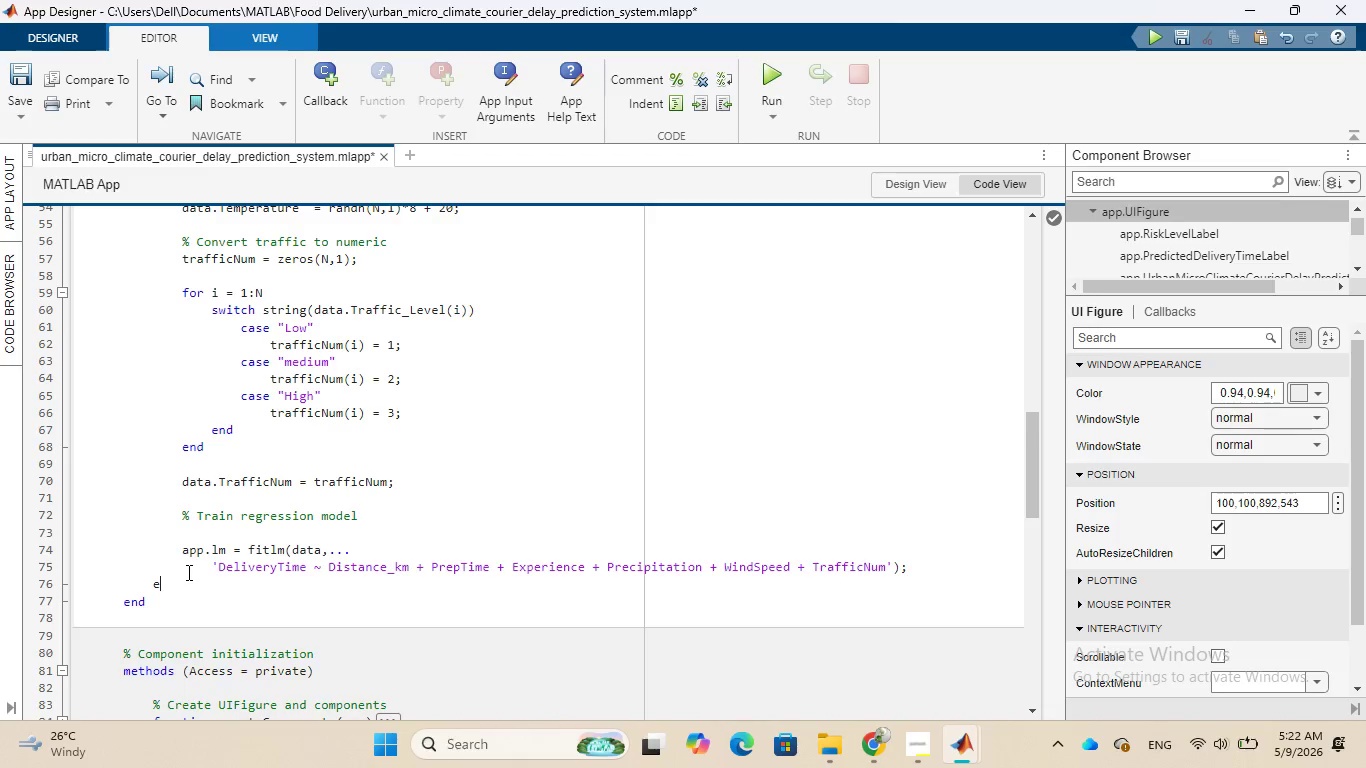 
key(Backspace)
 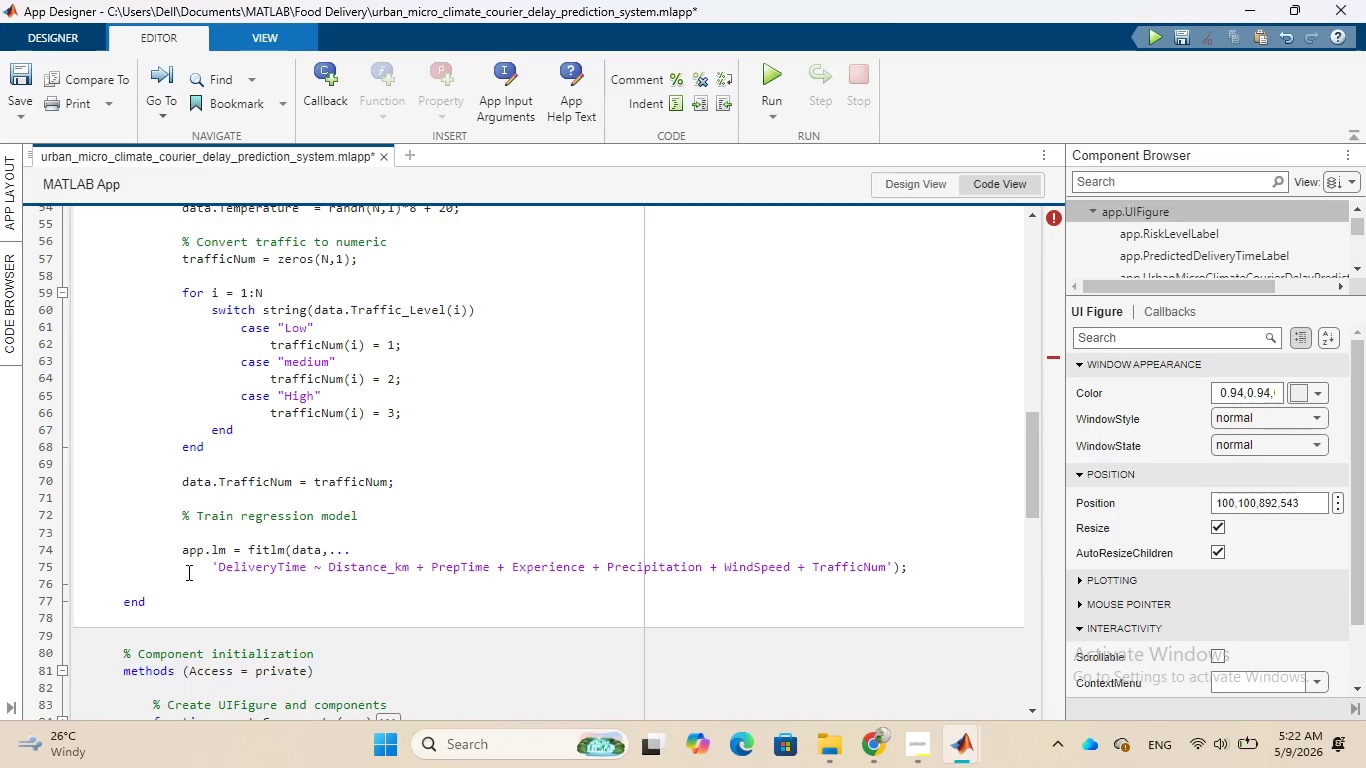 
scroll: coordinate [389, 551], scroll_direction: up, amount: 3.0
 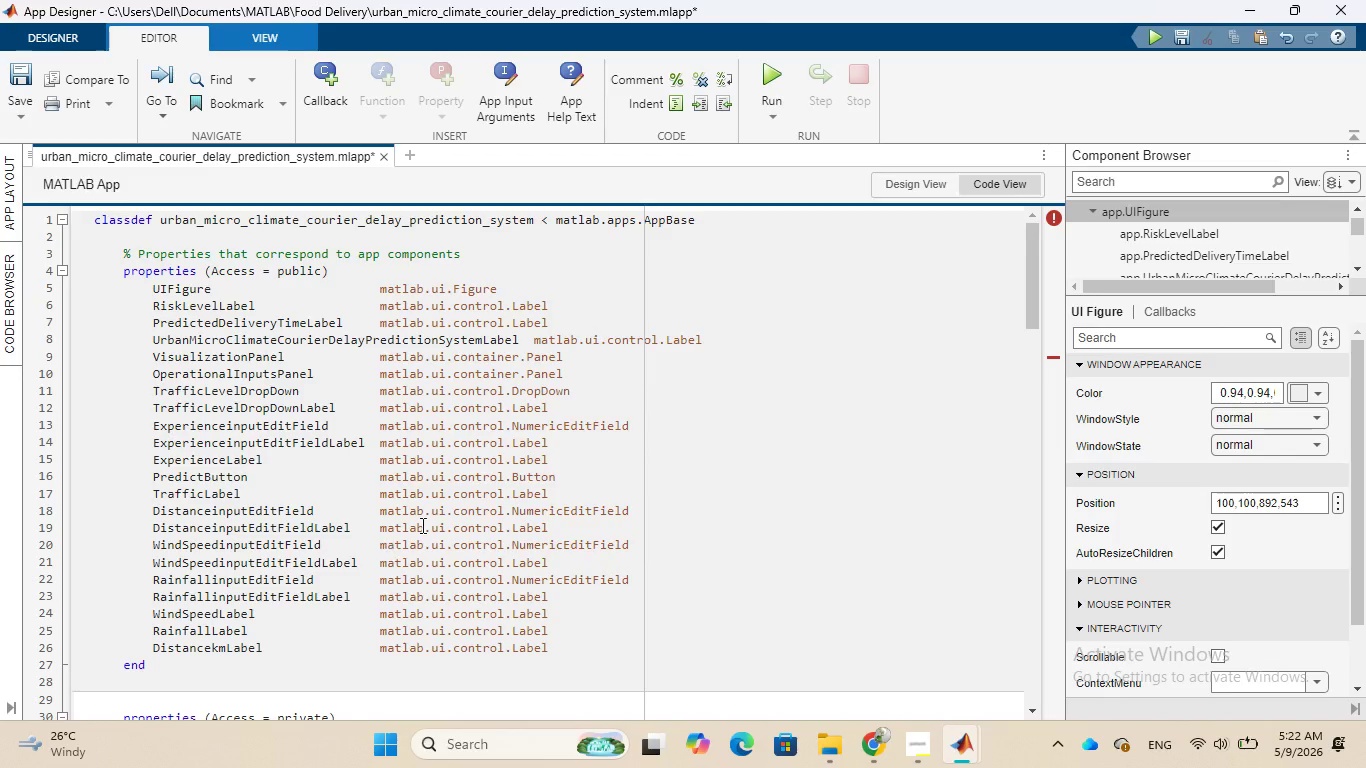 
left_click([700, 276])
 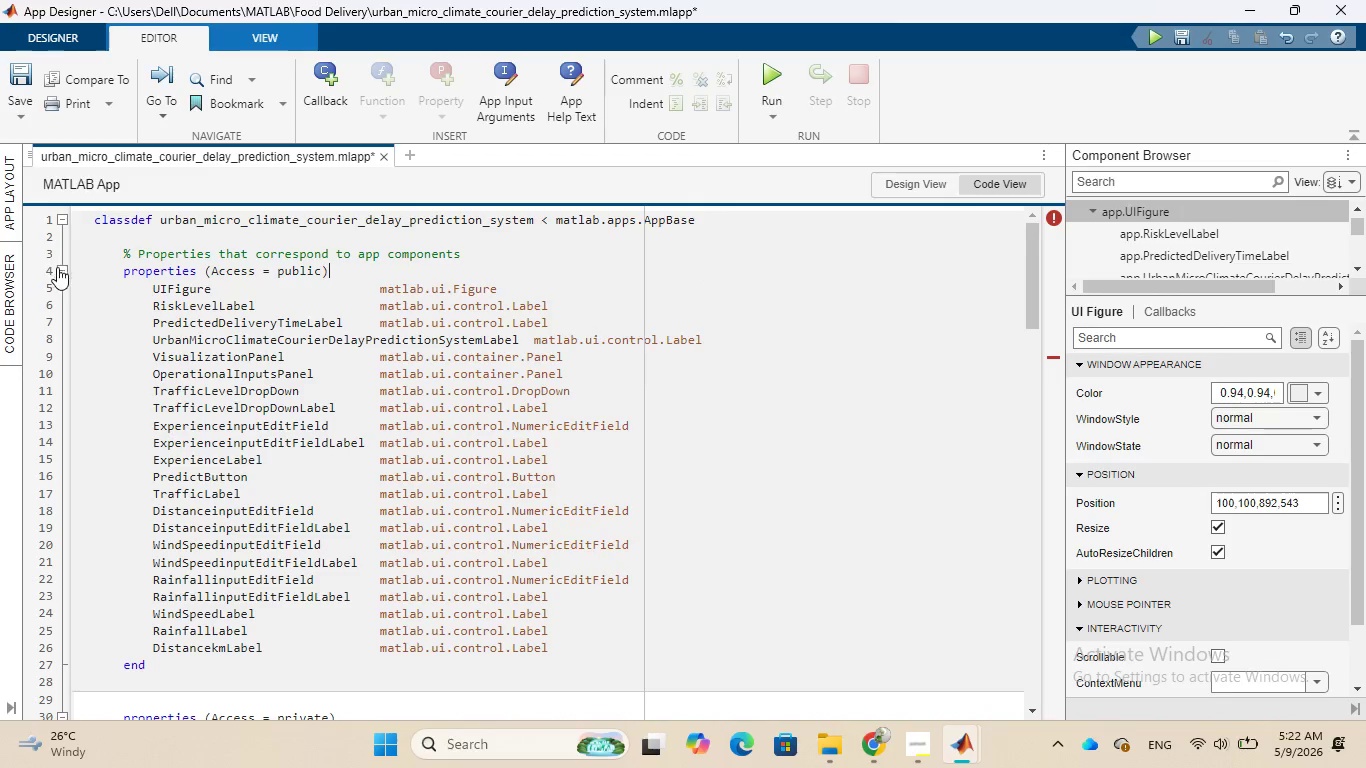 
left_click([62, 269])
 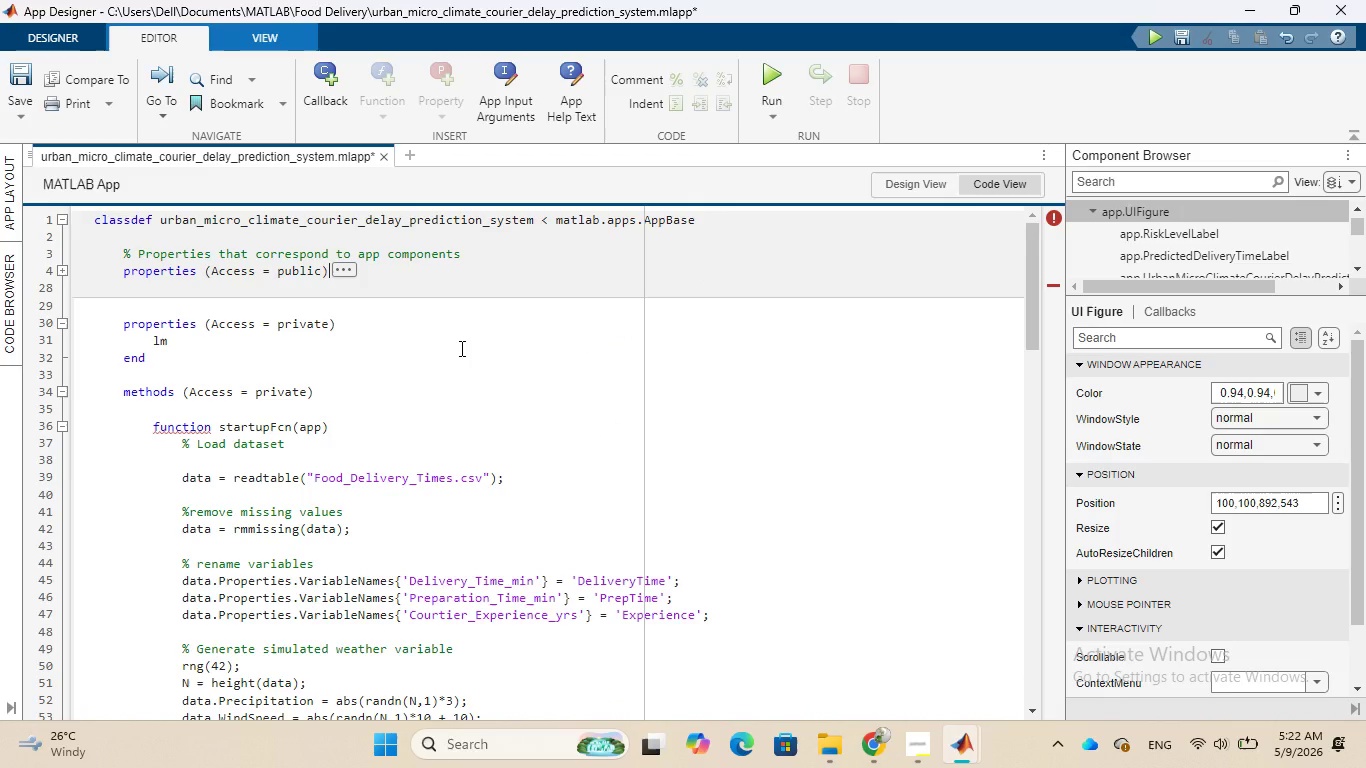 
scroll: coordinate [461, 349], scroll_direction: down, amount: 7.0
 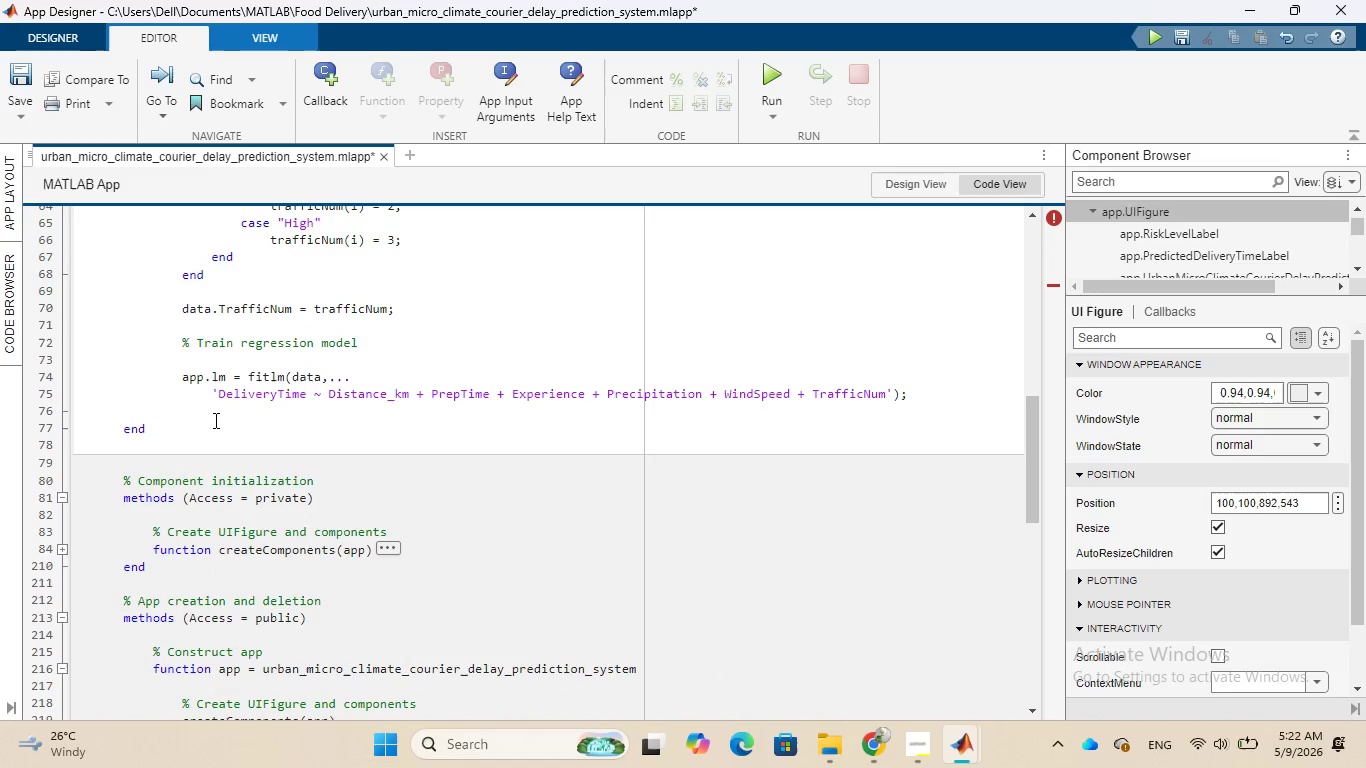 
left_click([213, 414])
 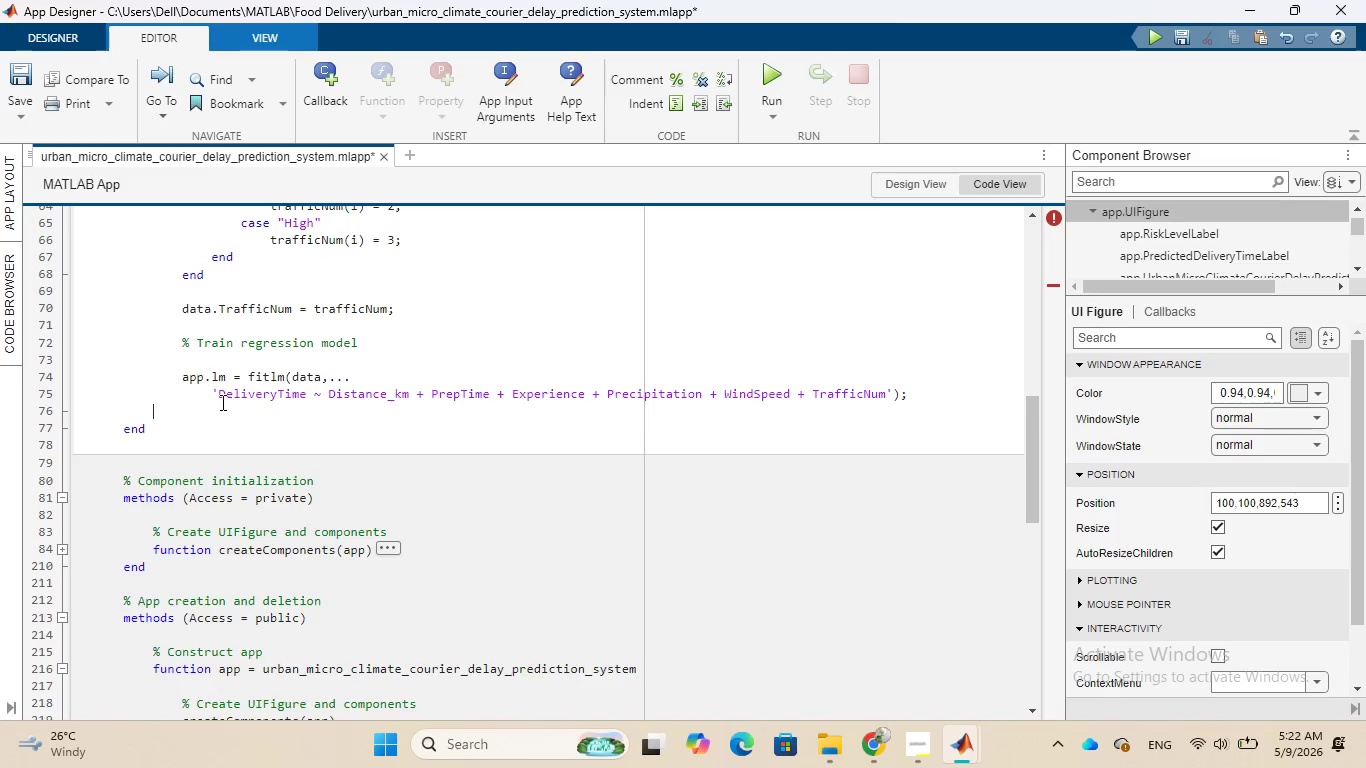 
type(end)
 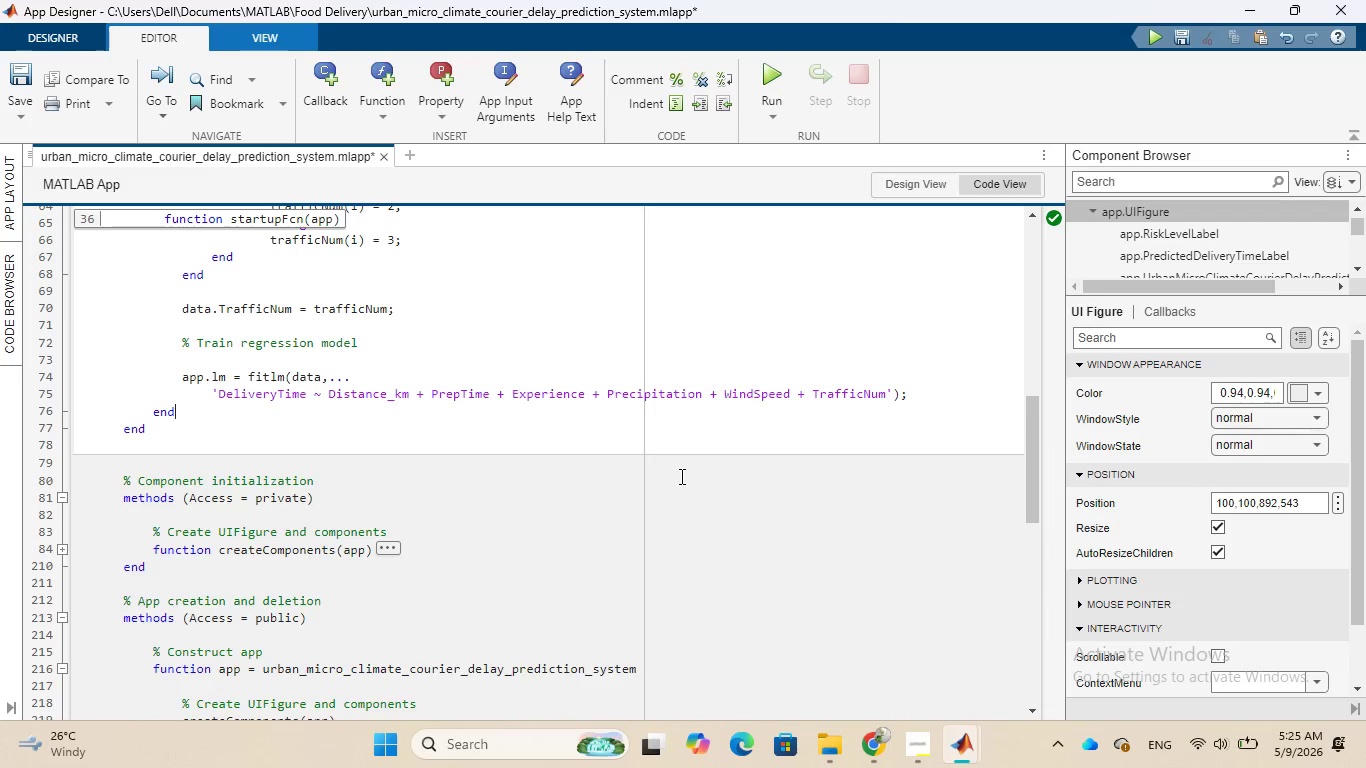 
wait(157.64)
 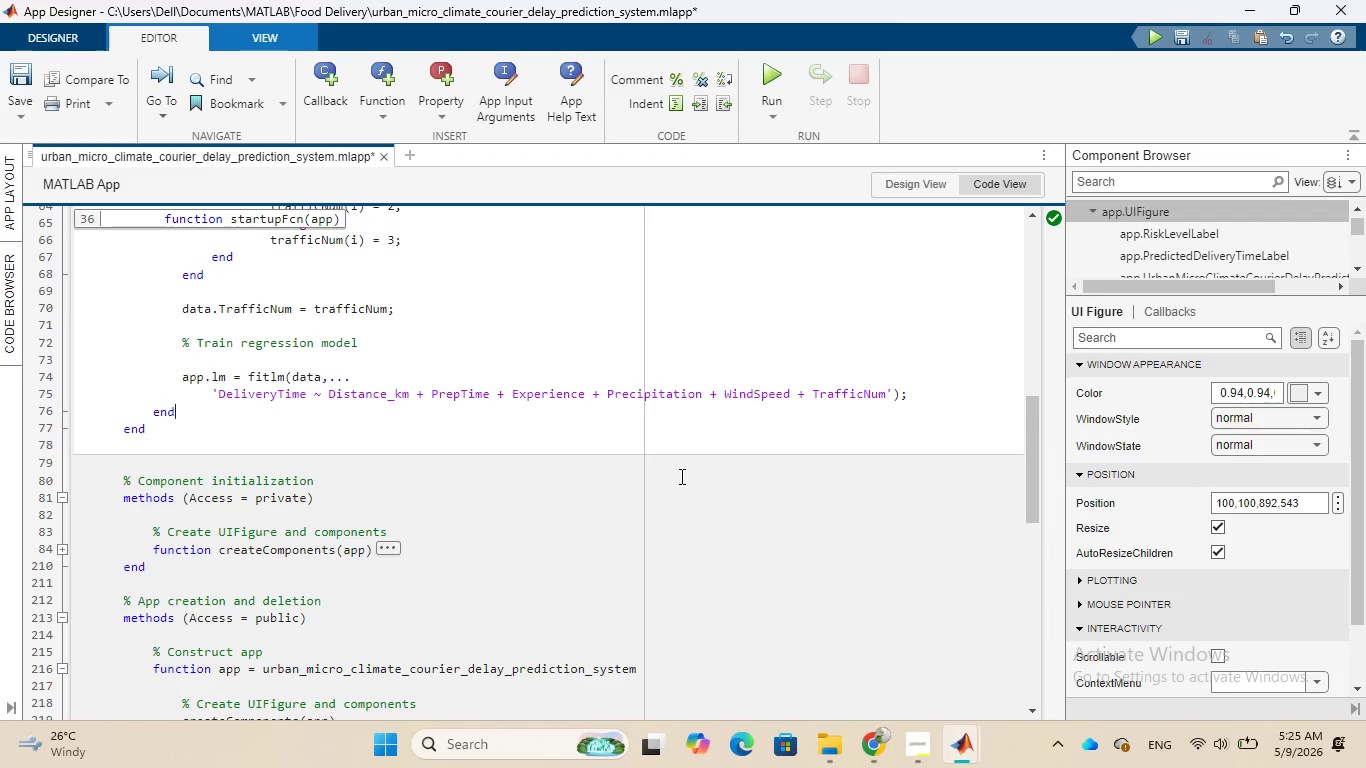 
scroll: coordinate [640, 478], scroll_direction: down, amount: 1.0
 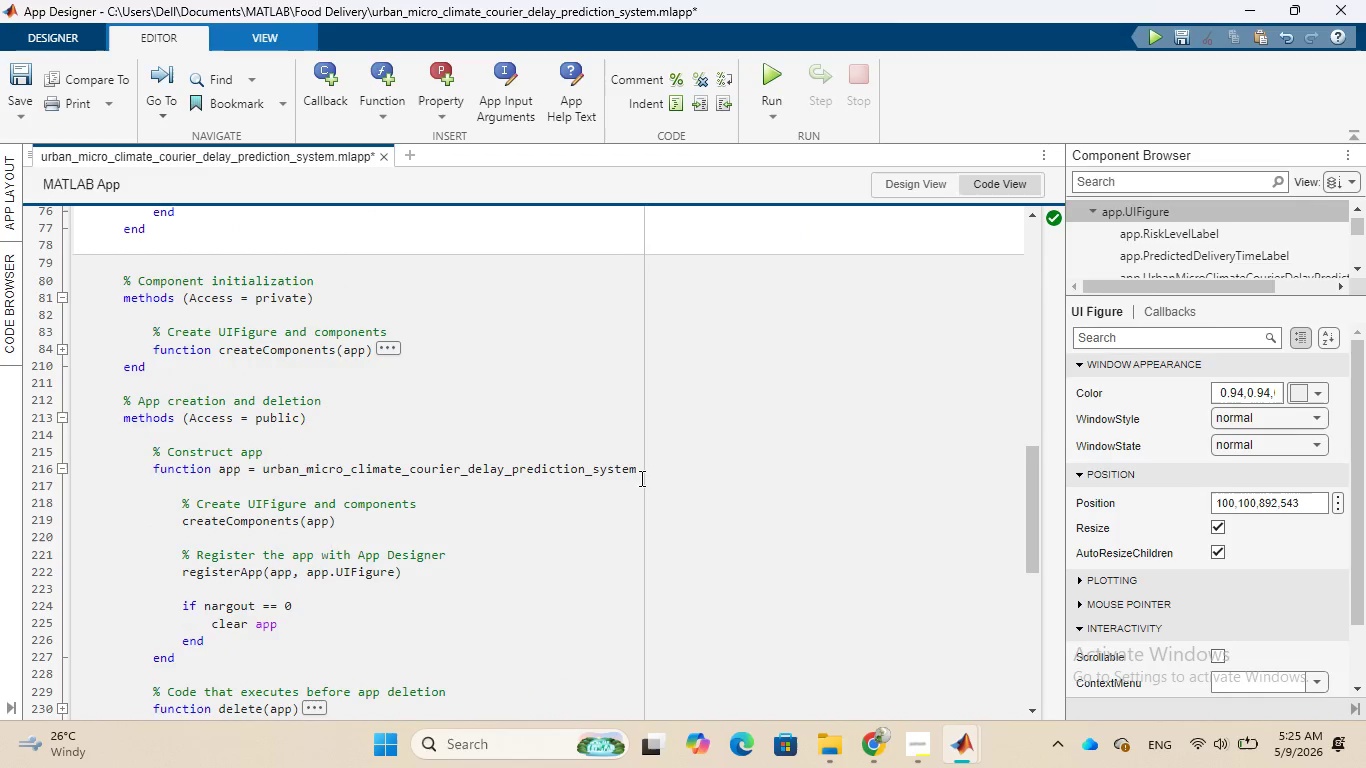 
wait(8.78)
 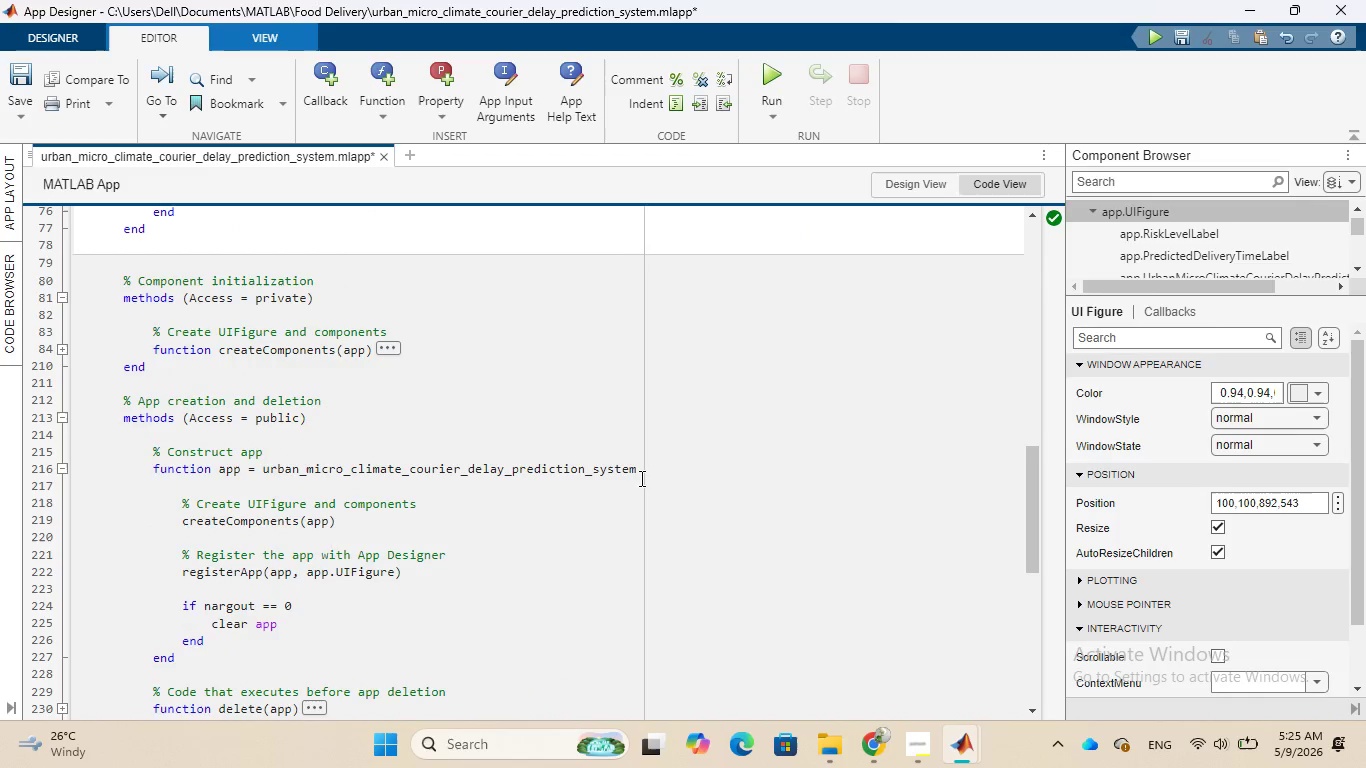 
scroll: coordinate [640, 478], scroll_direction: down, amount: 1.0
 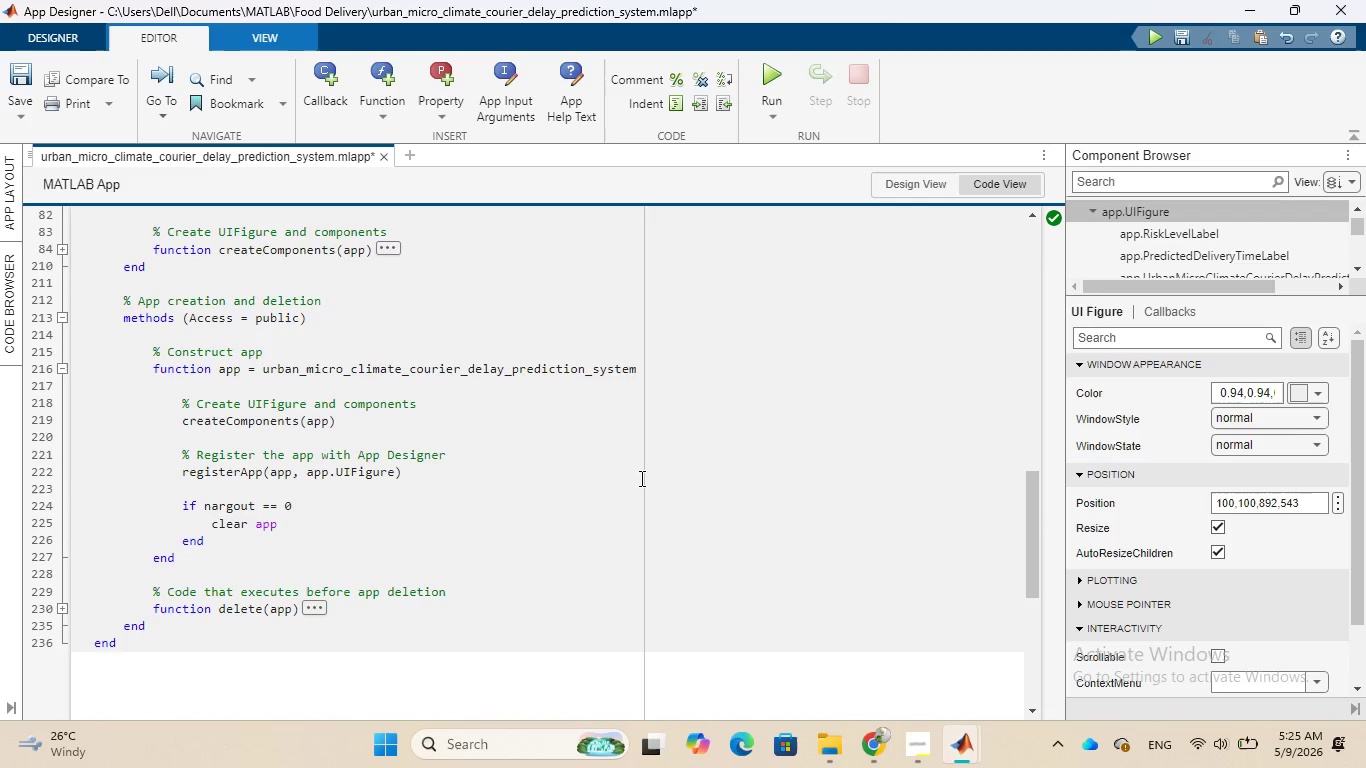 
scroll: coordinate [640, 478], scroll_direction: up, amount: 1.0
 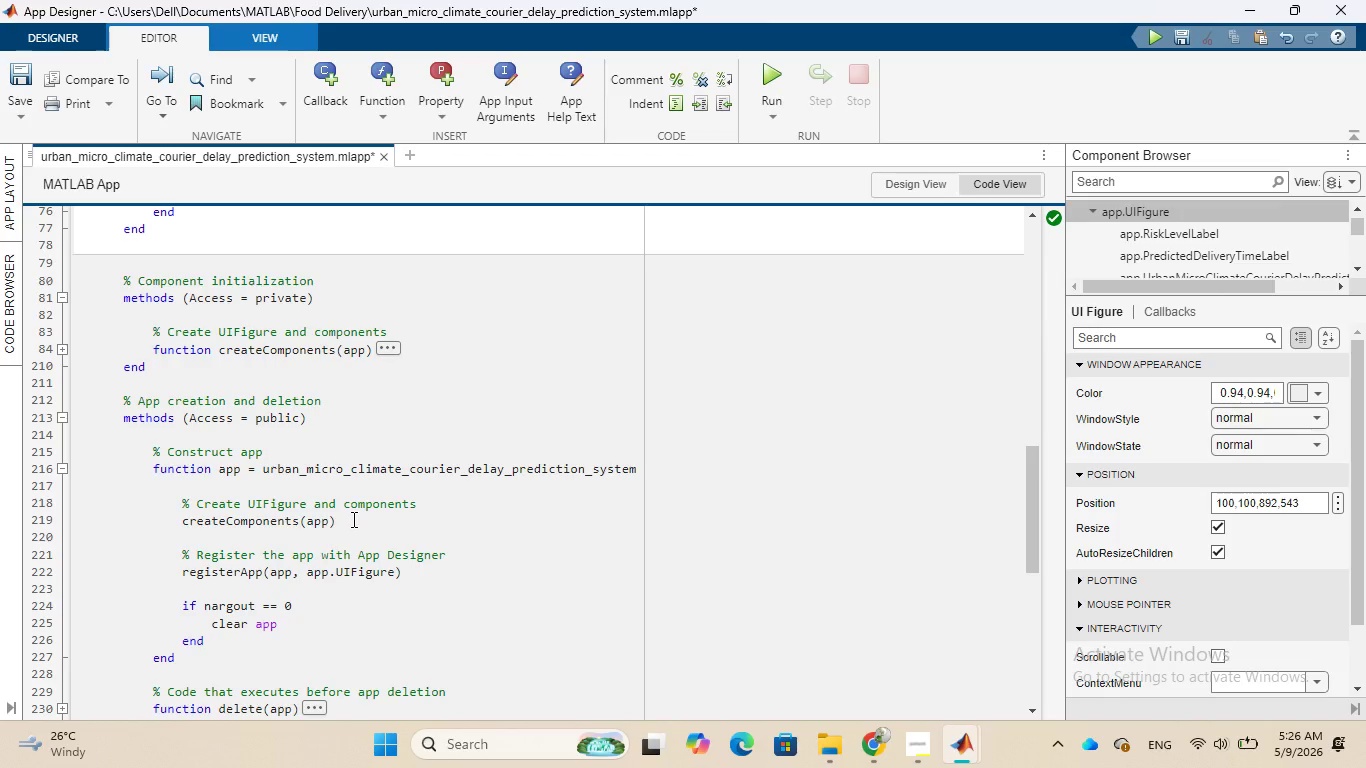 
wait(22.88)
 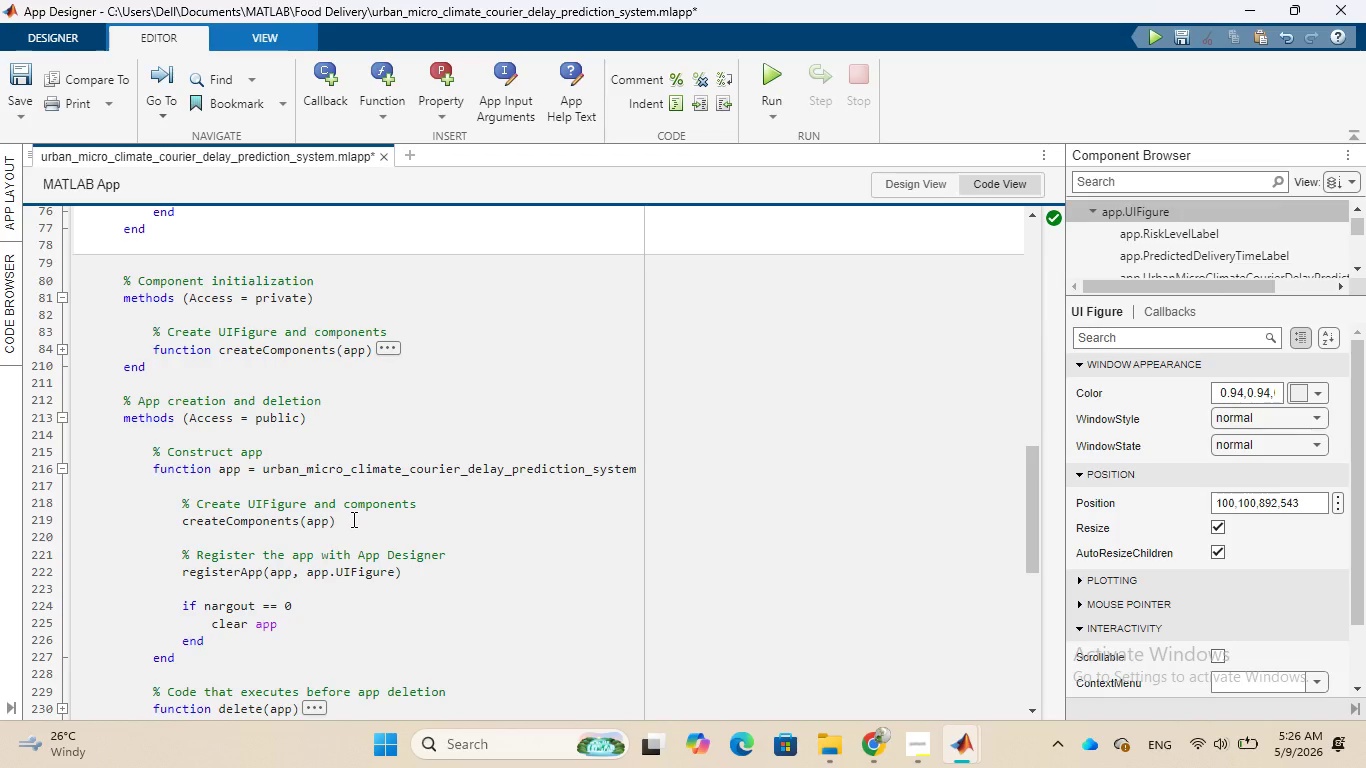 
left_click([352, 519])
 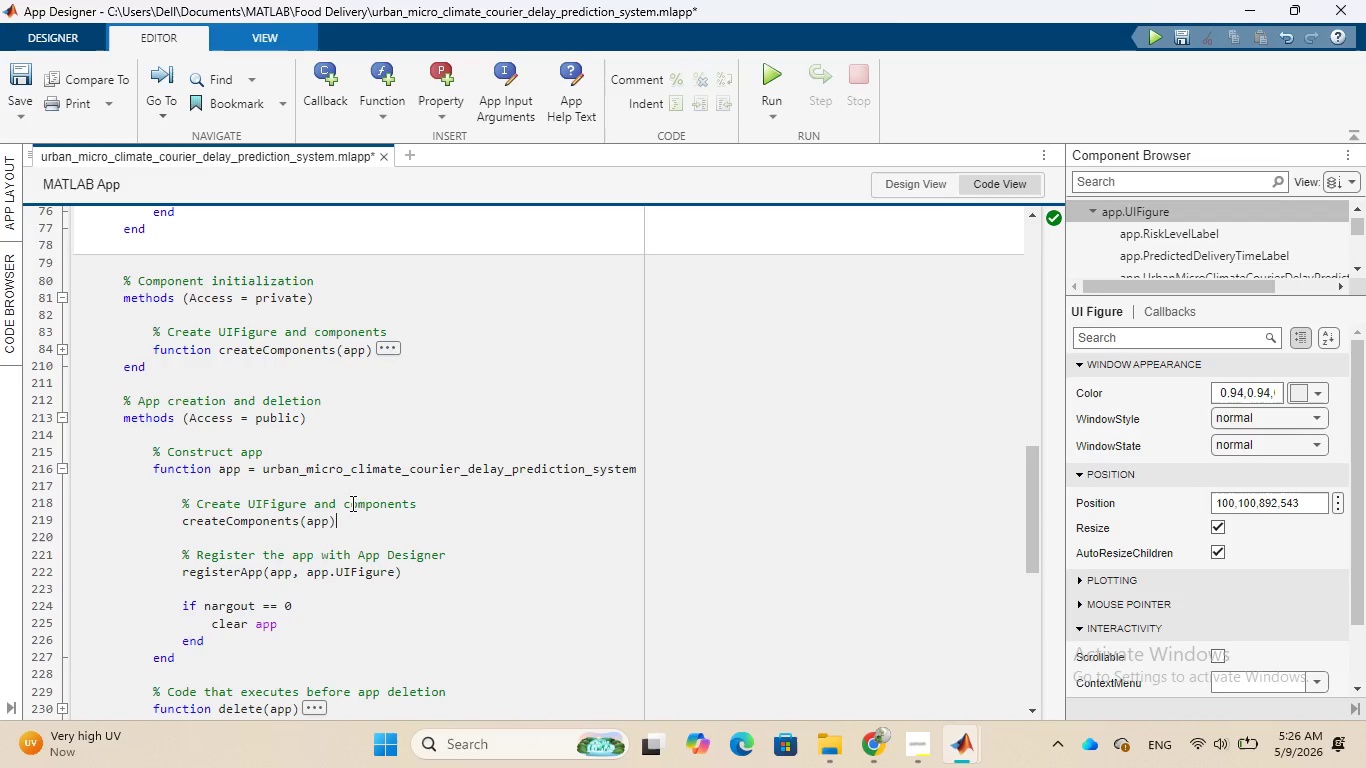 
key(Enter)
 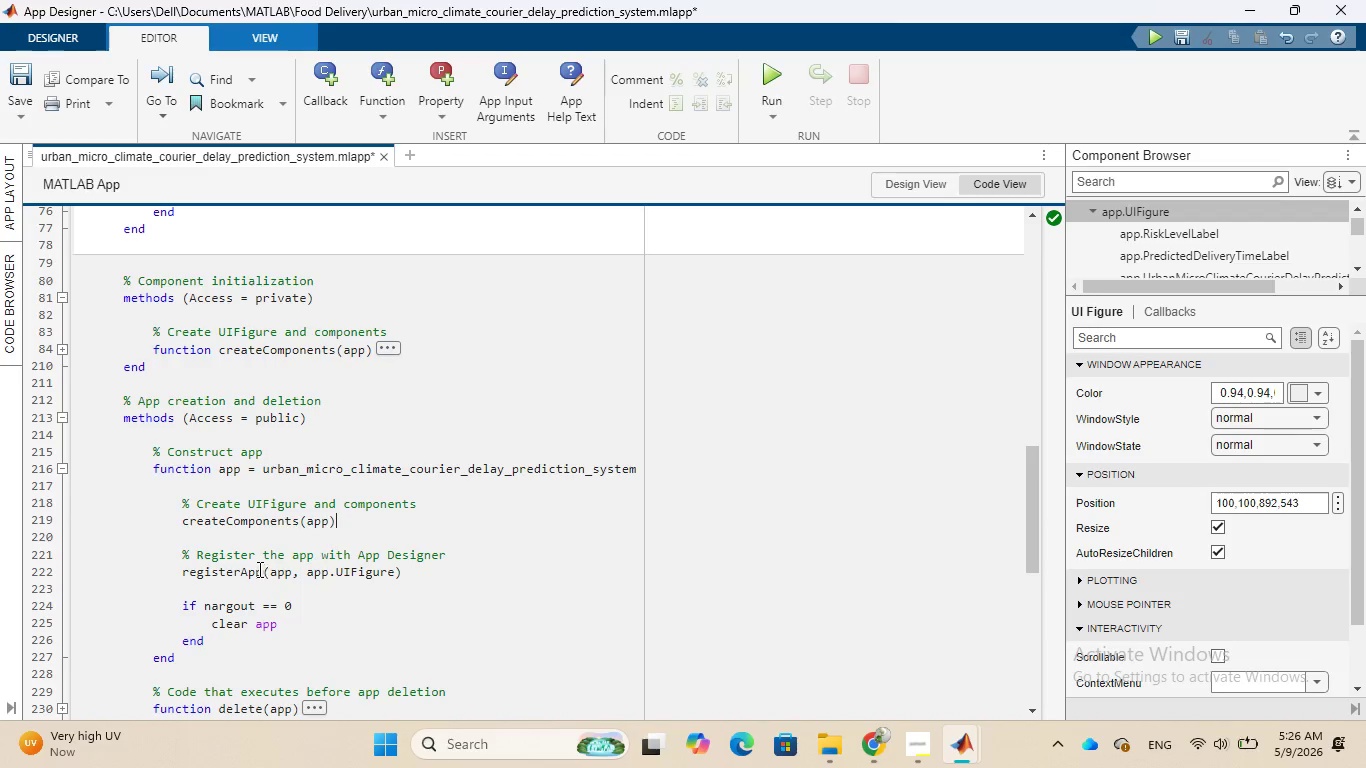 
left_click([274, 539])
 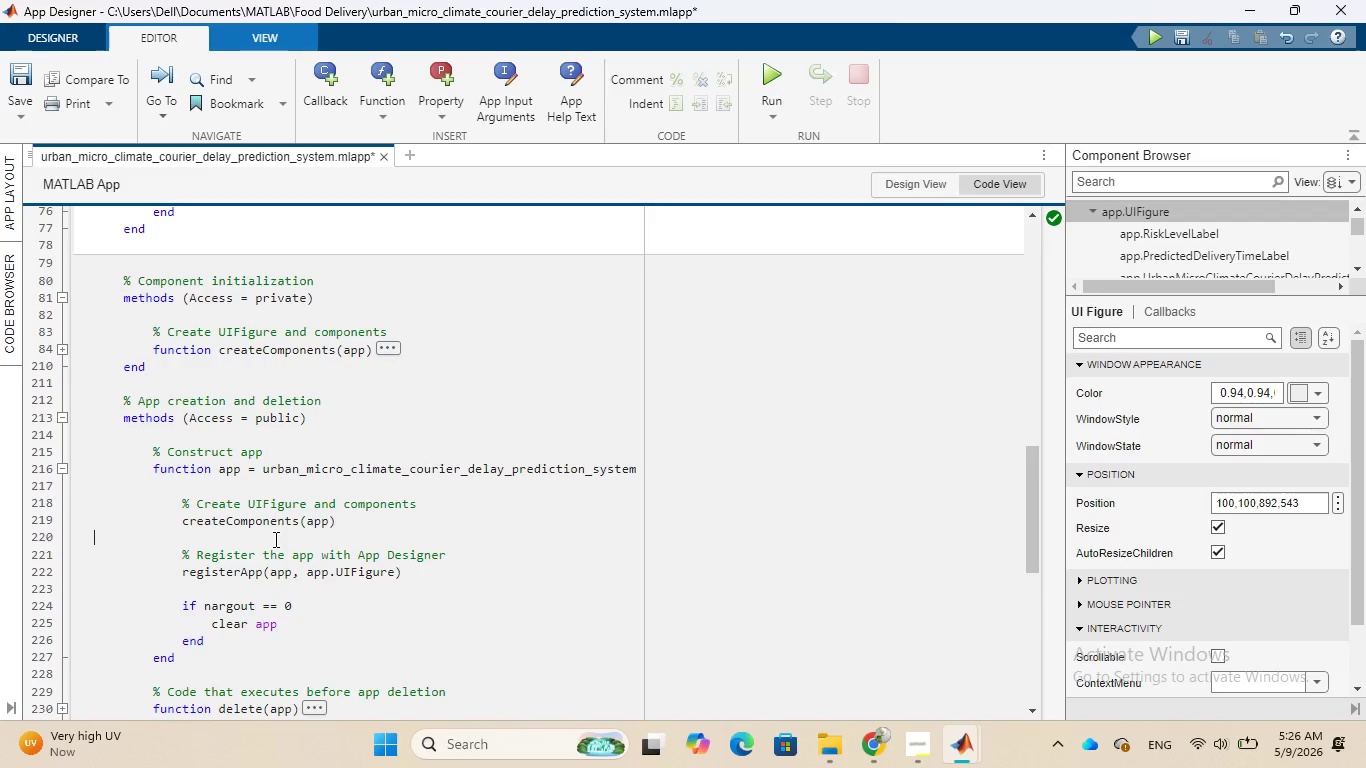 
type(jj)
 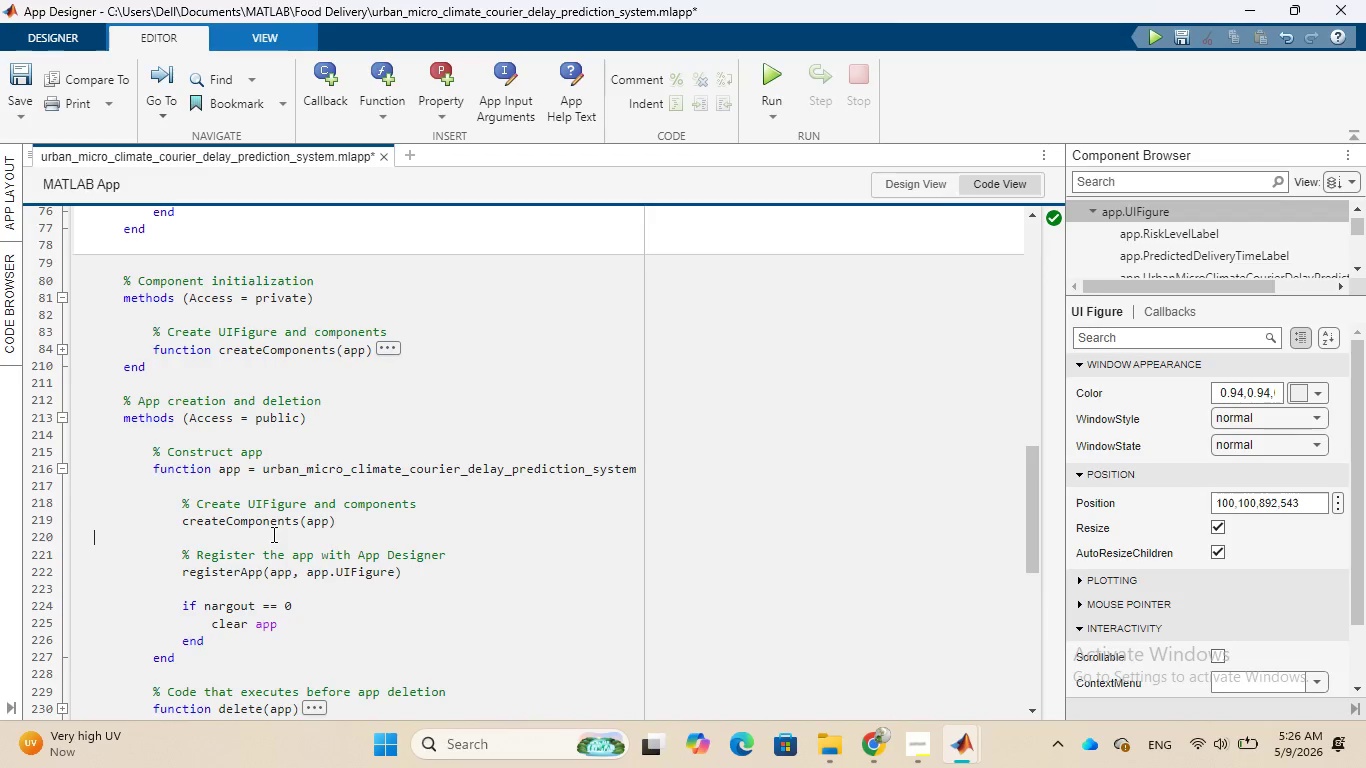 
wait(13.31)
 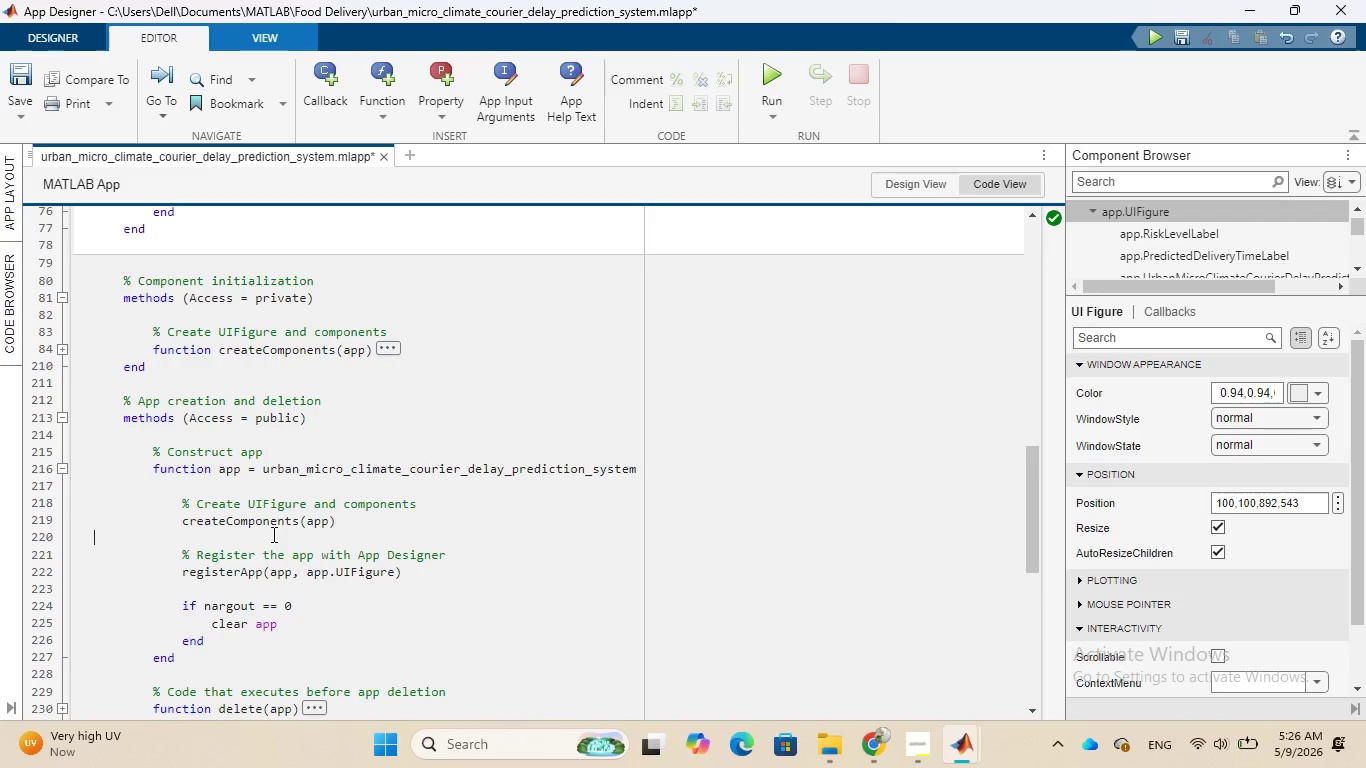 
left_click([272, 534])
 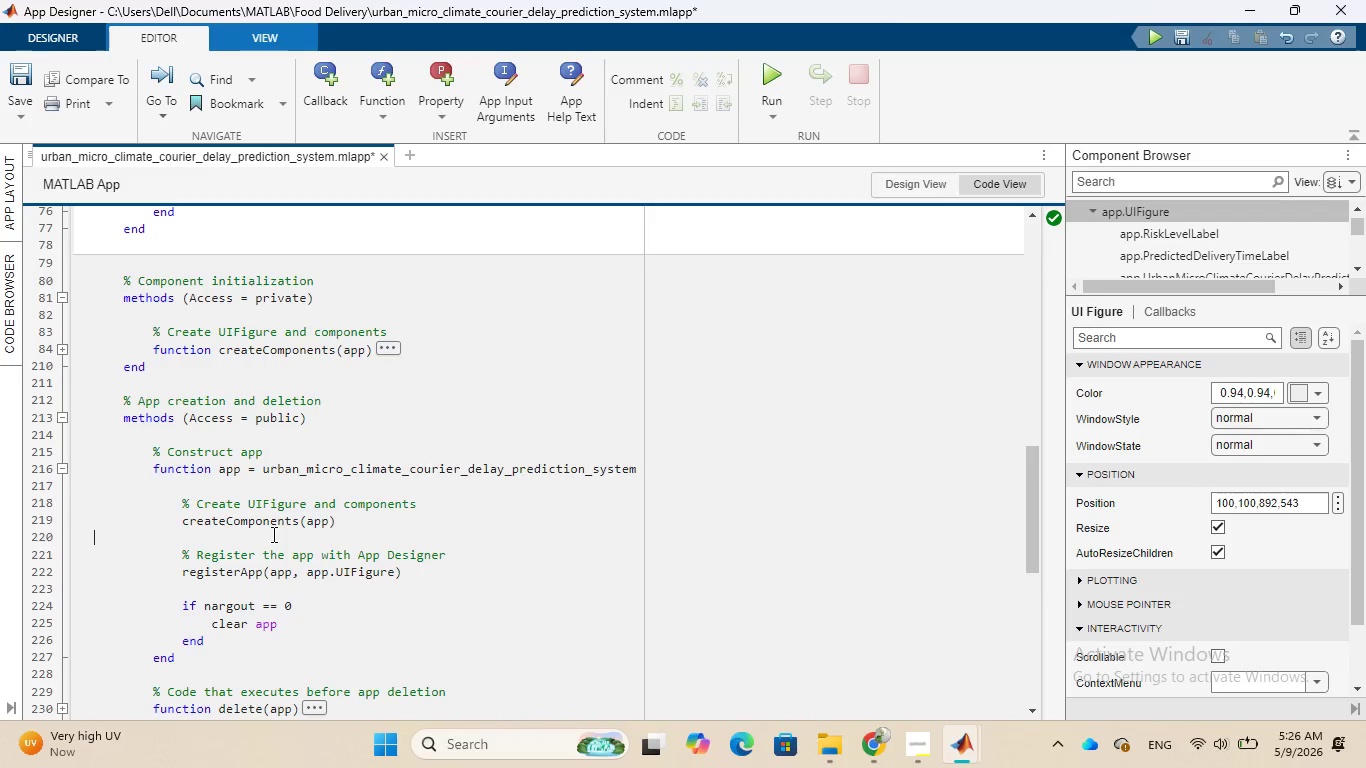 
key(Space)
 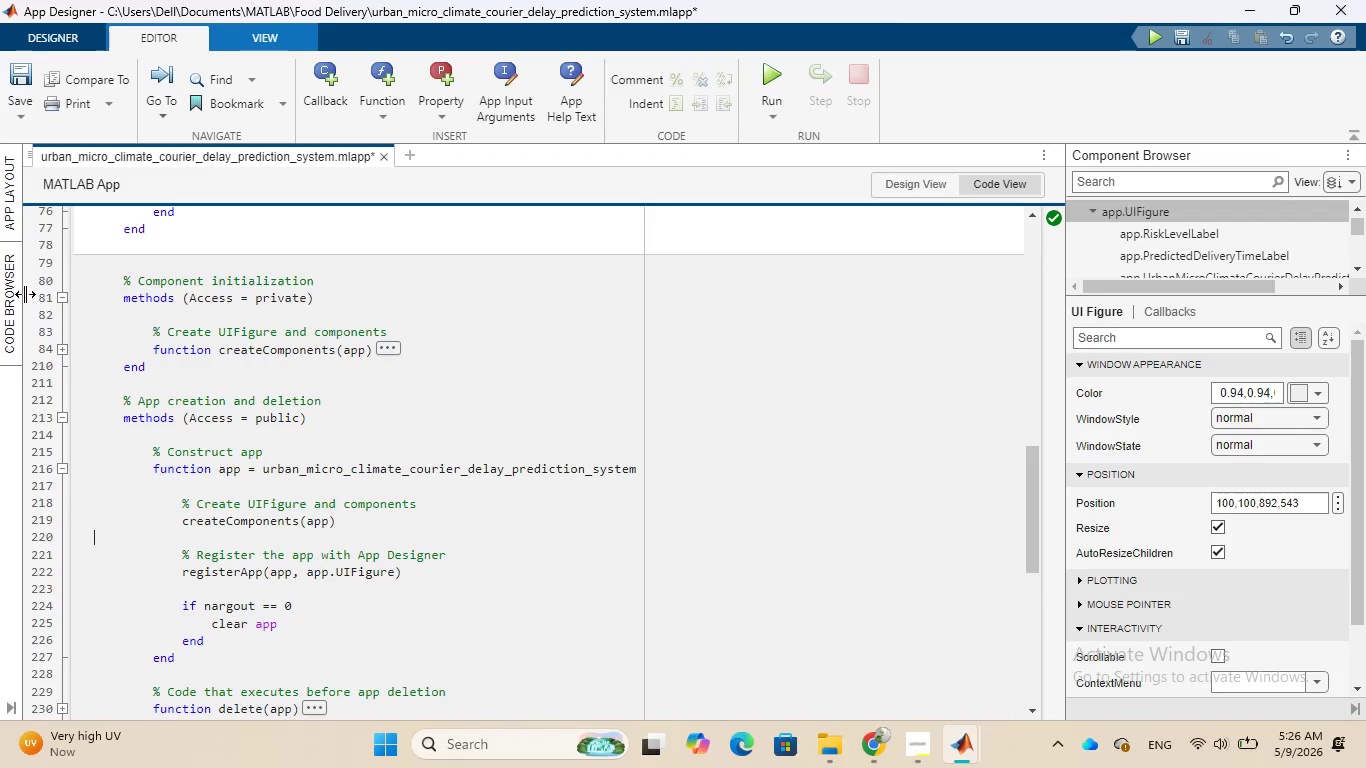 
left_click([16, 295])
 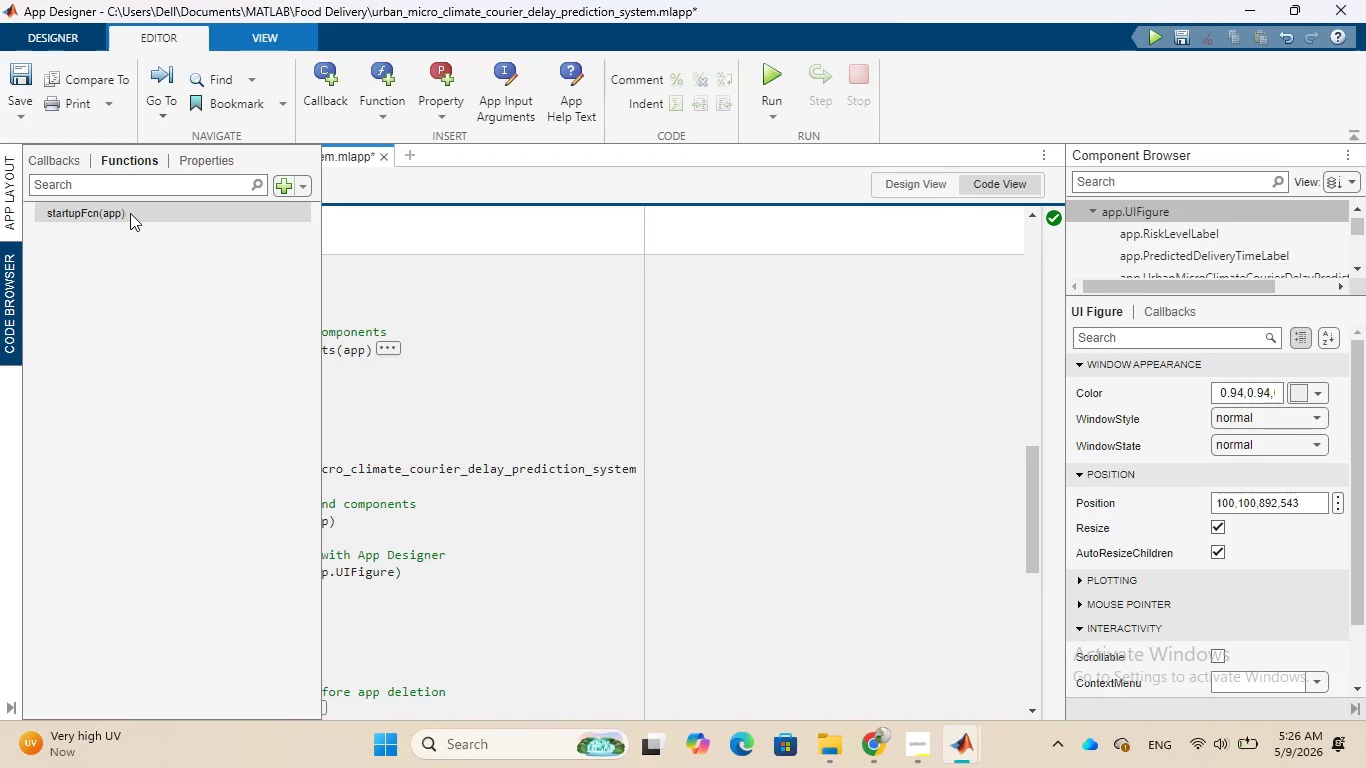 
wait(6.11)
 